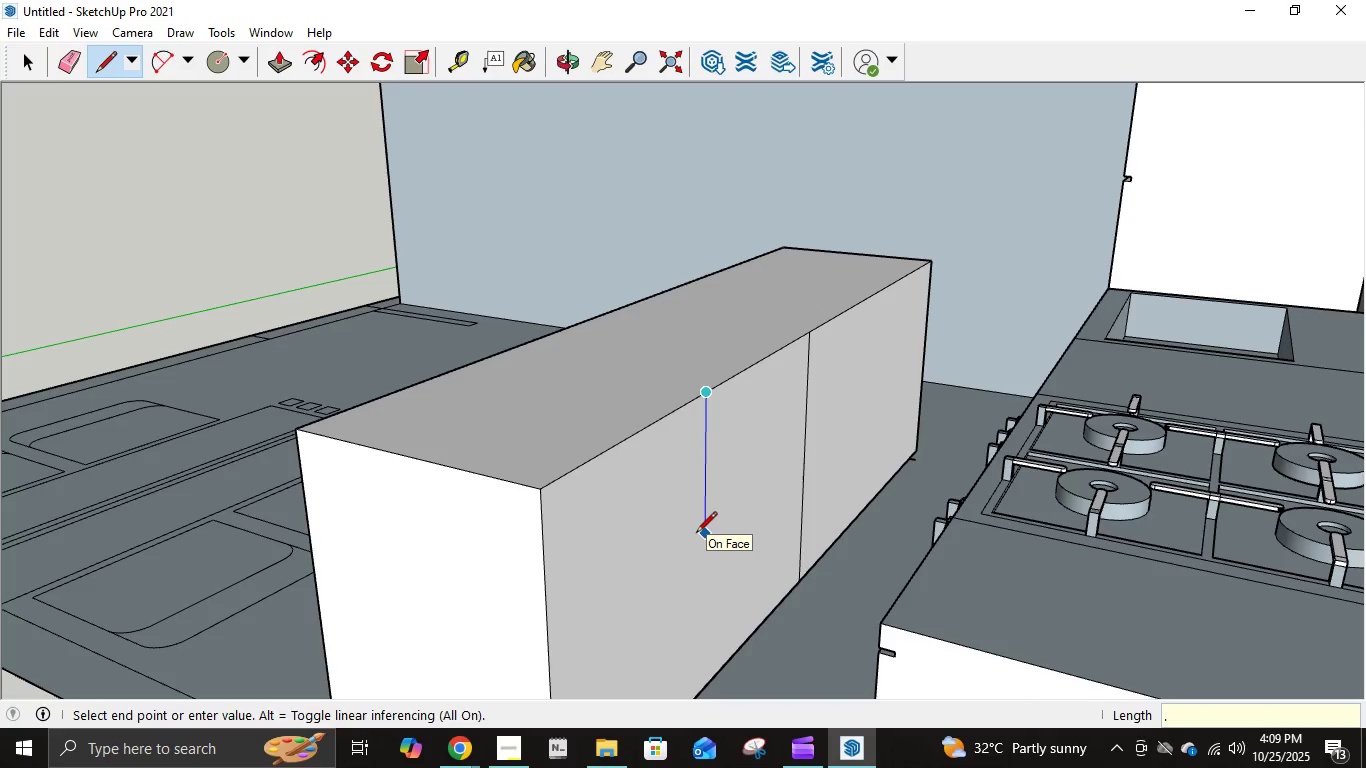 
key(Numpad9)
 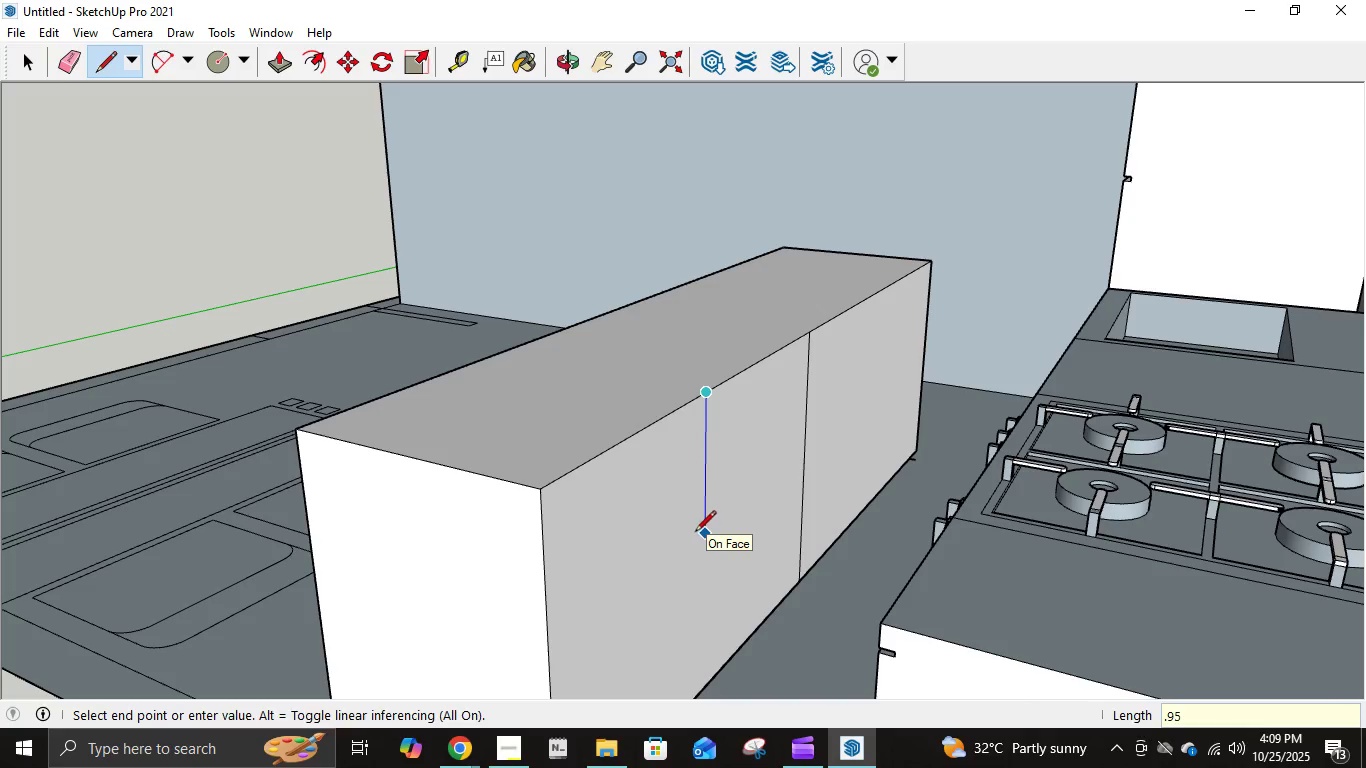 
key(Numpad5)
 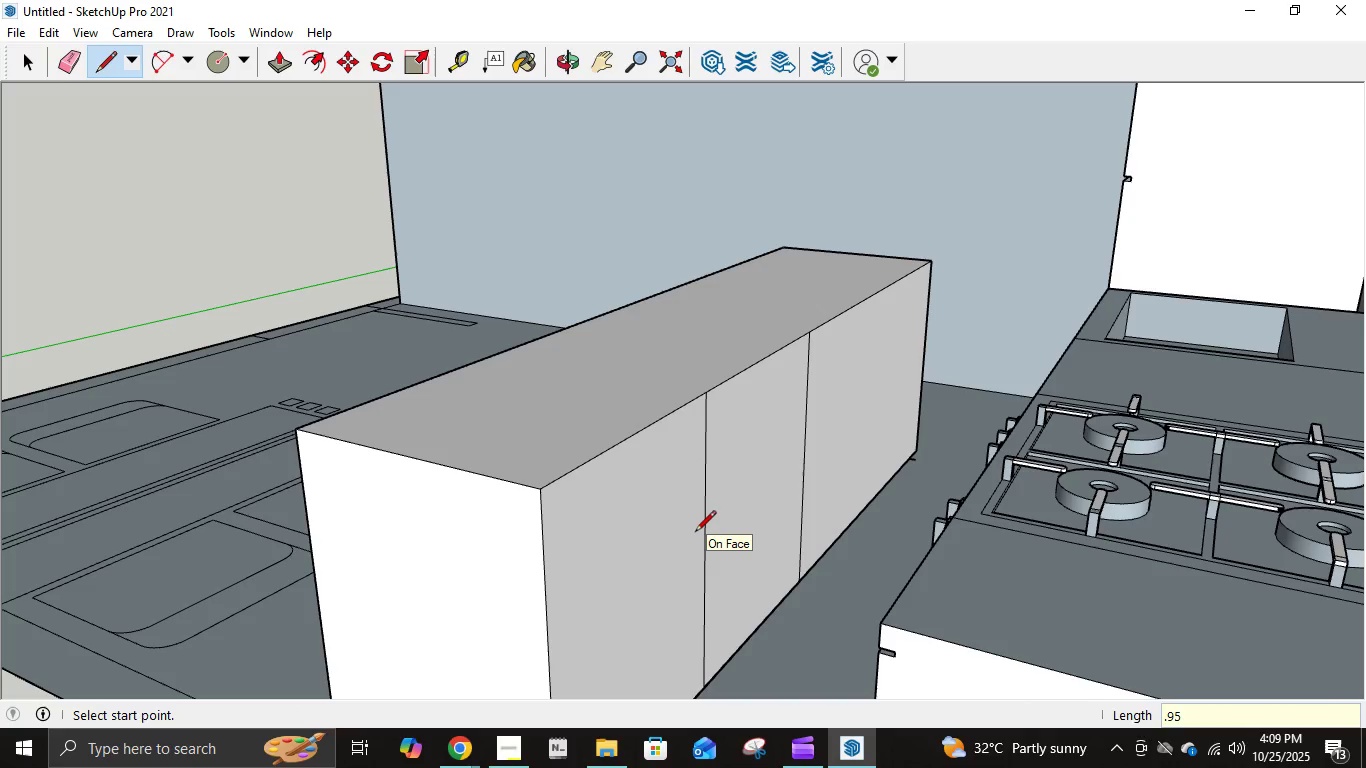 
key(NumpadEnter)
 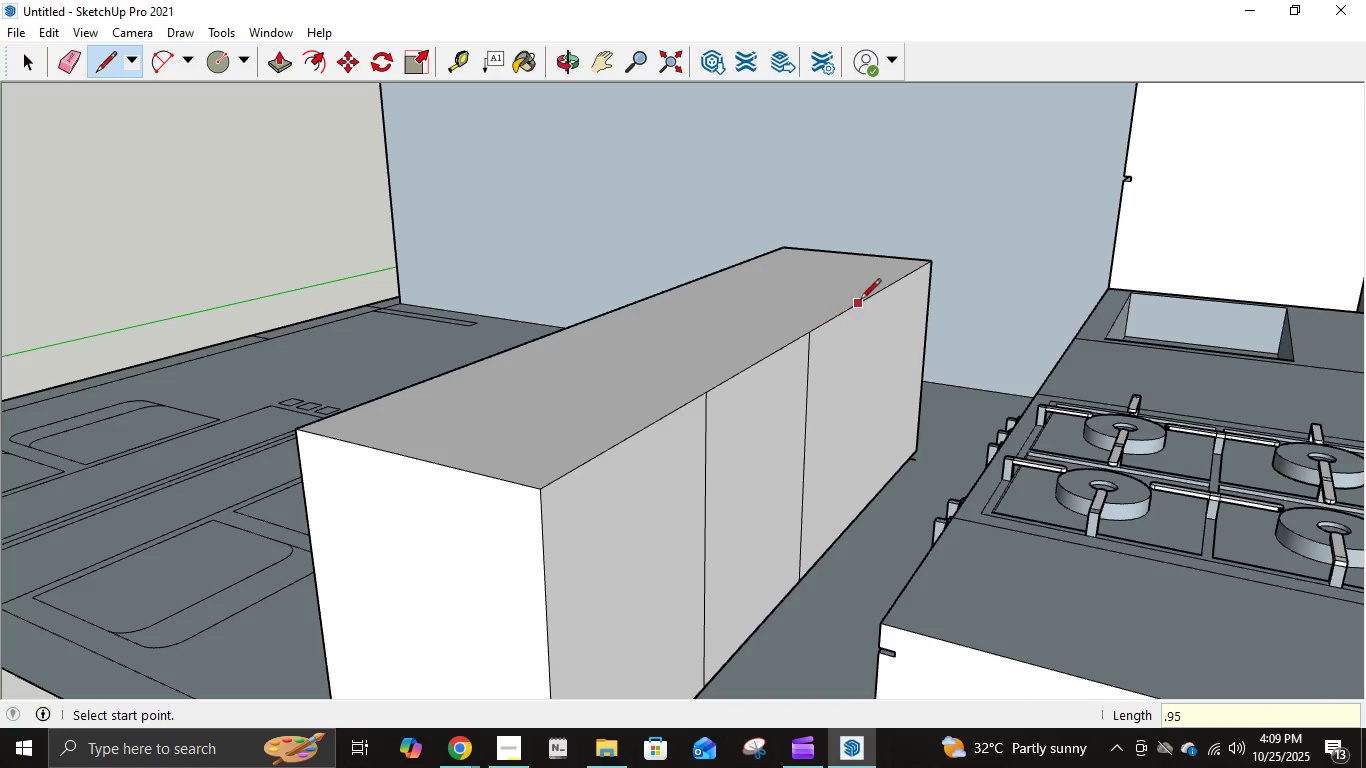 
left_click([880, 288])
 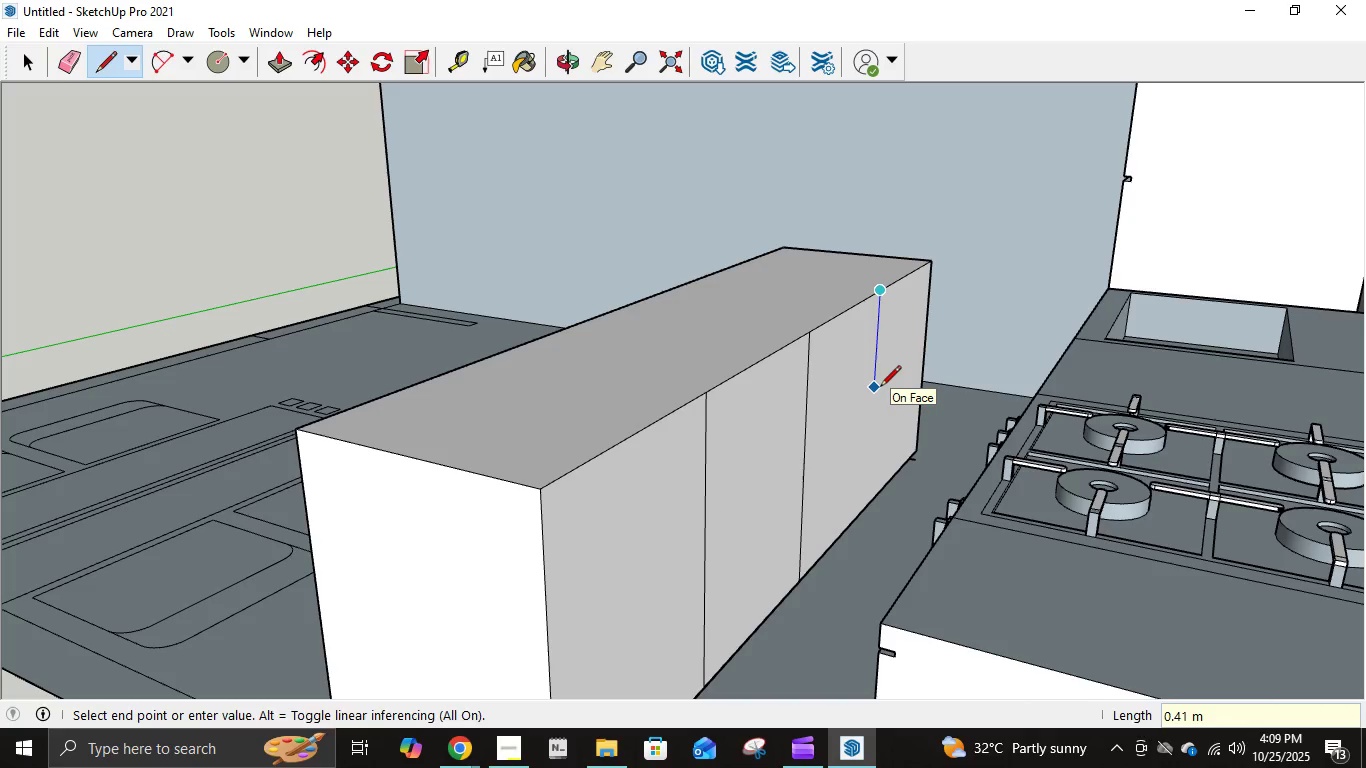 
key(NumpadDecimal)
 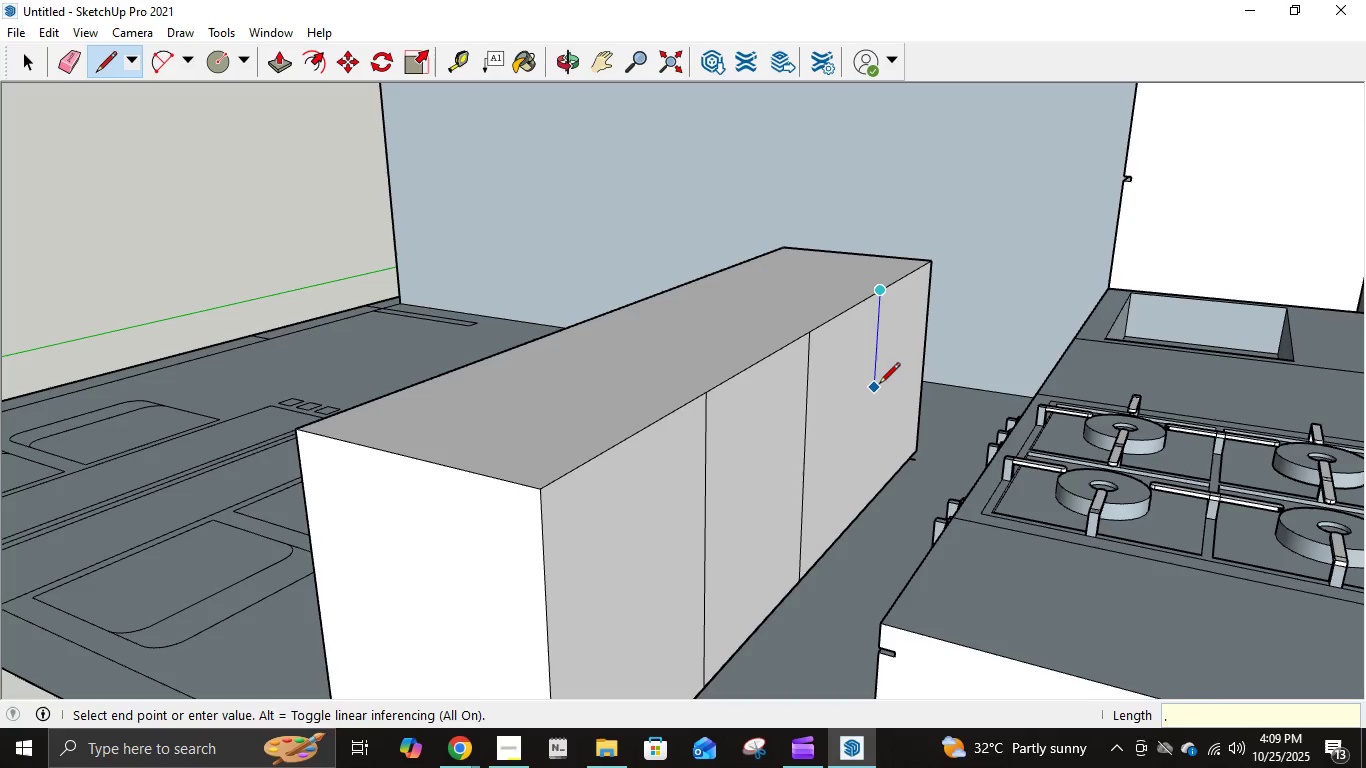 
key(Numpad9)
 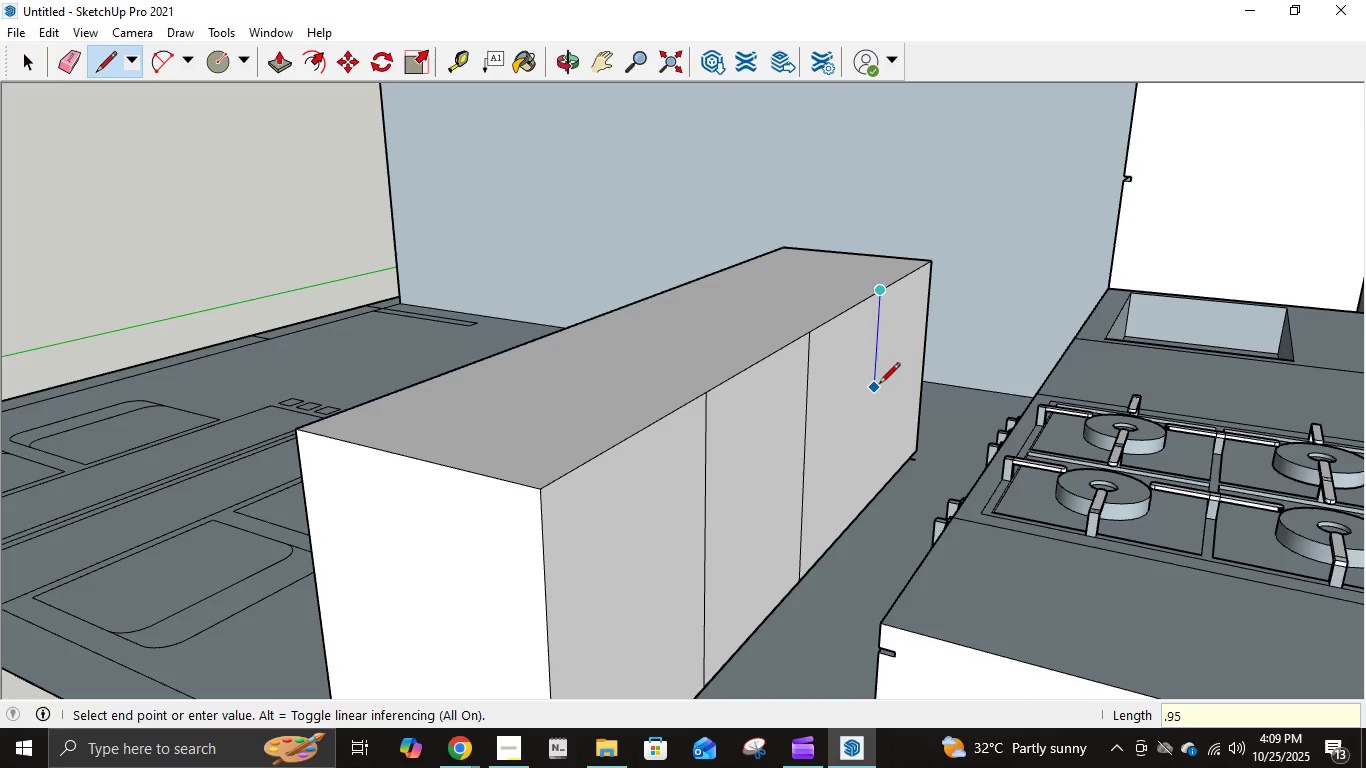 
key(Numpad5)
 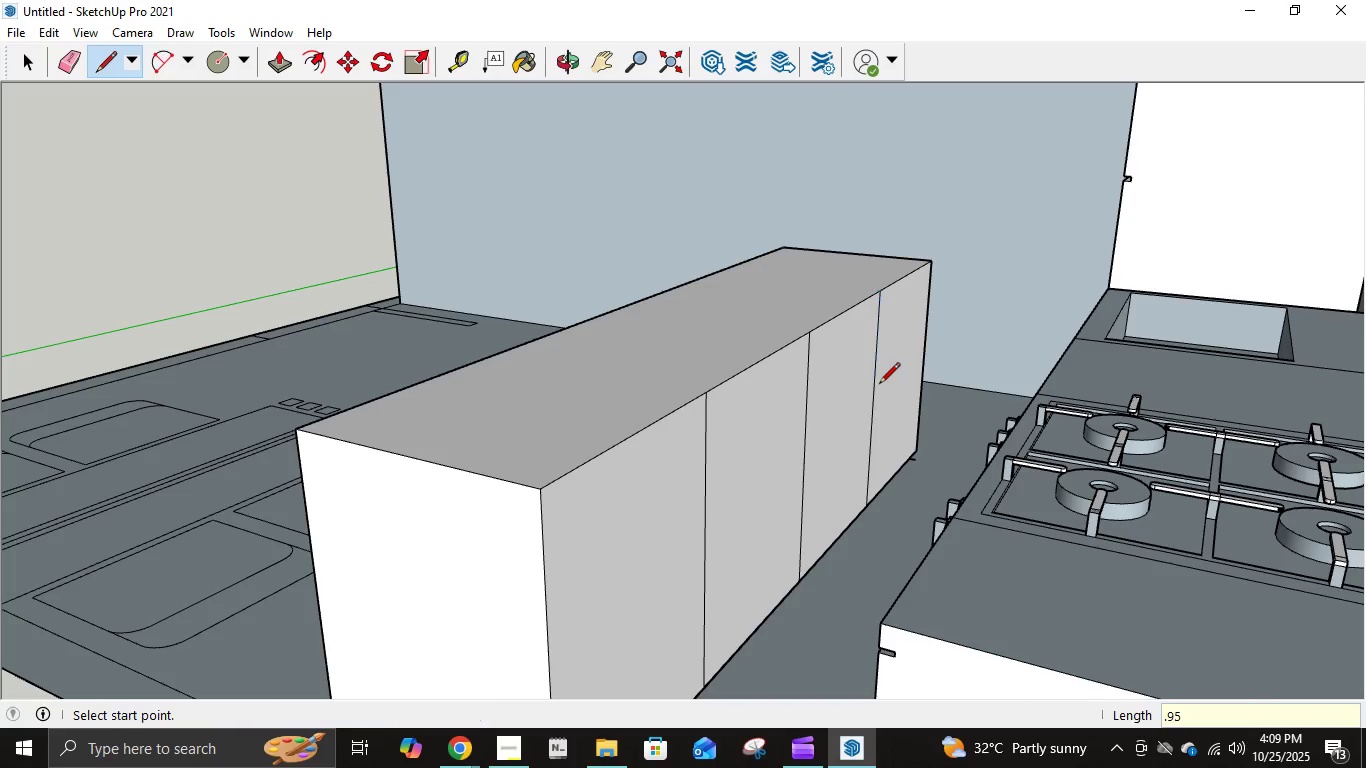 
key(NumpadEnter)
 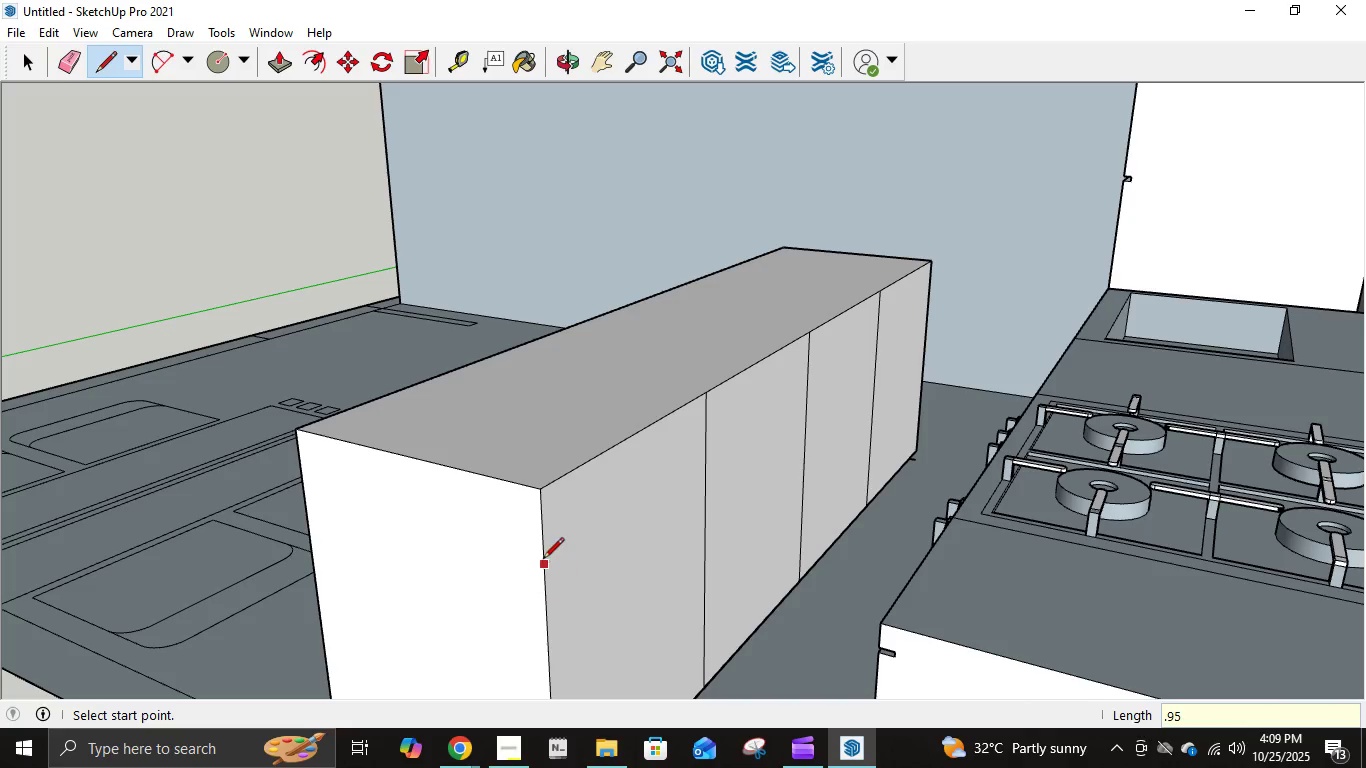 
left_click([541, 491])
 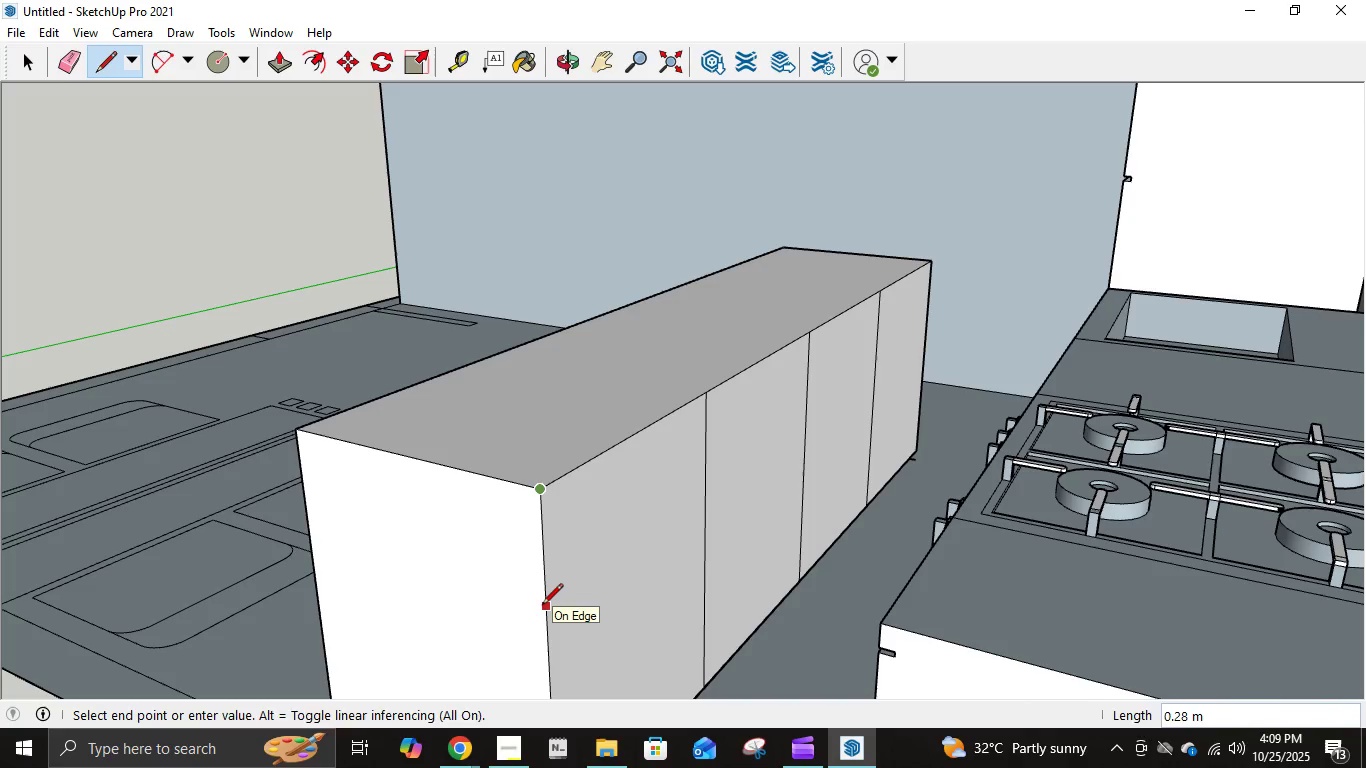 
key(NumpadDecimal)
 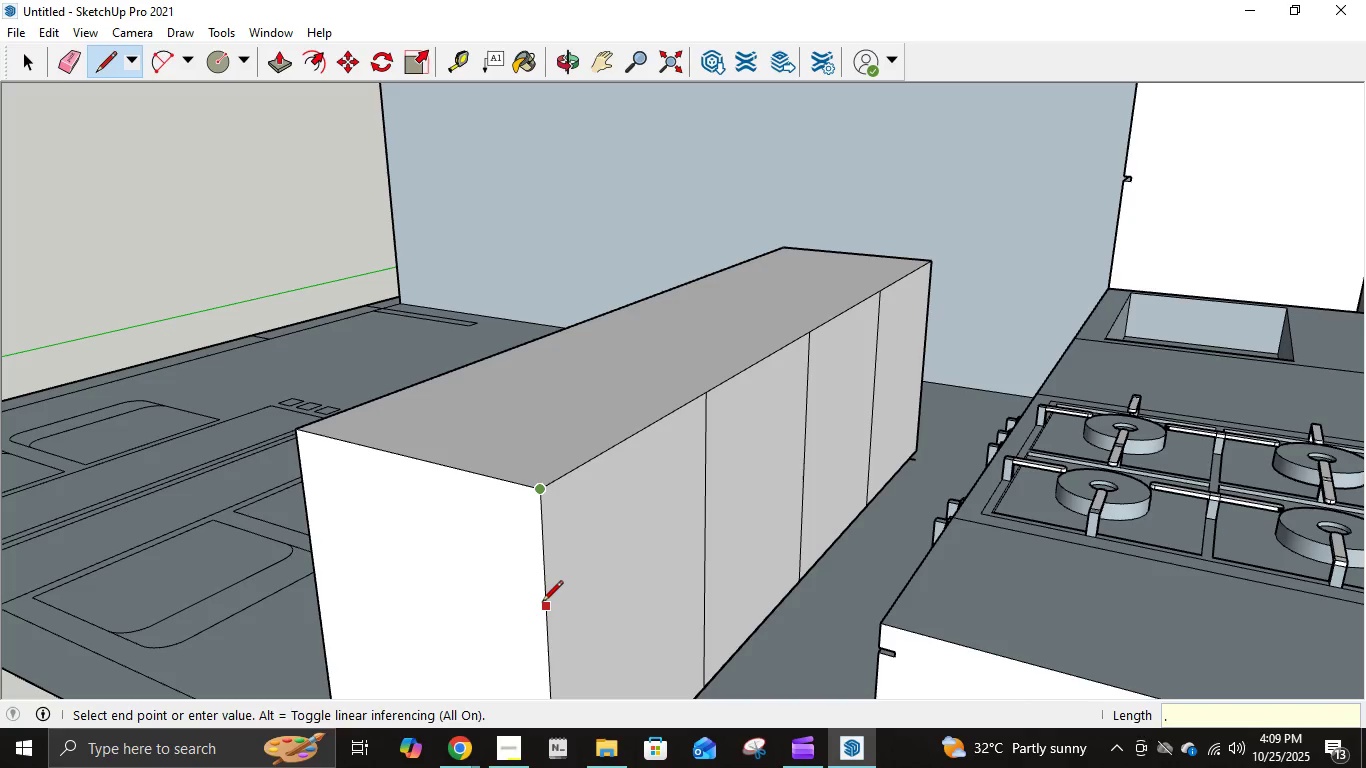 
key(Numpad3)
 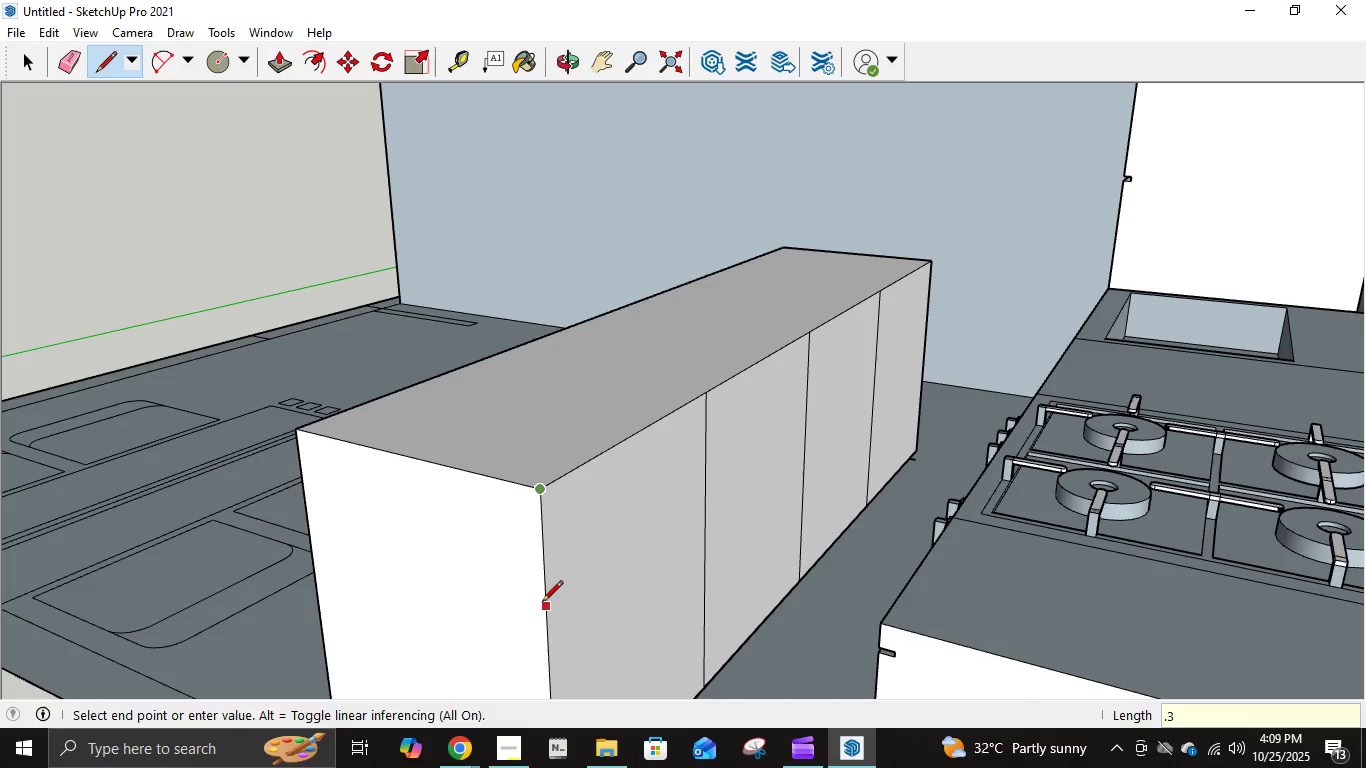 
key(NumpadEnter)
 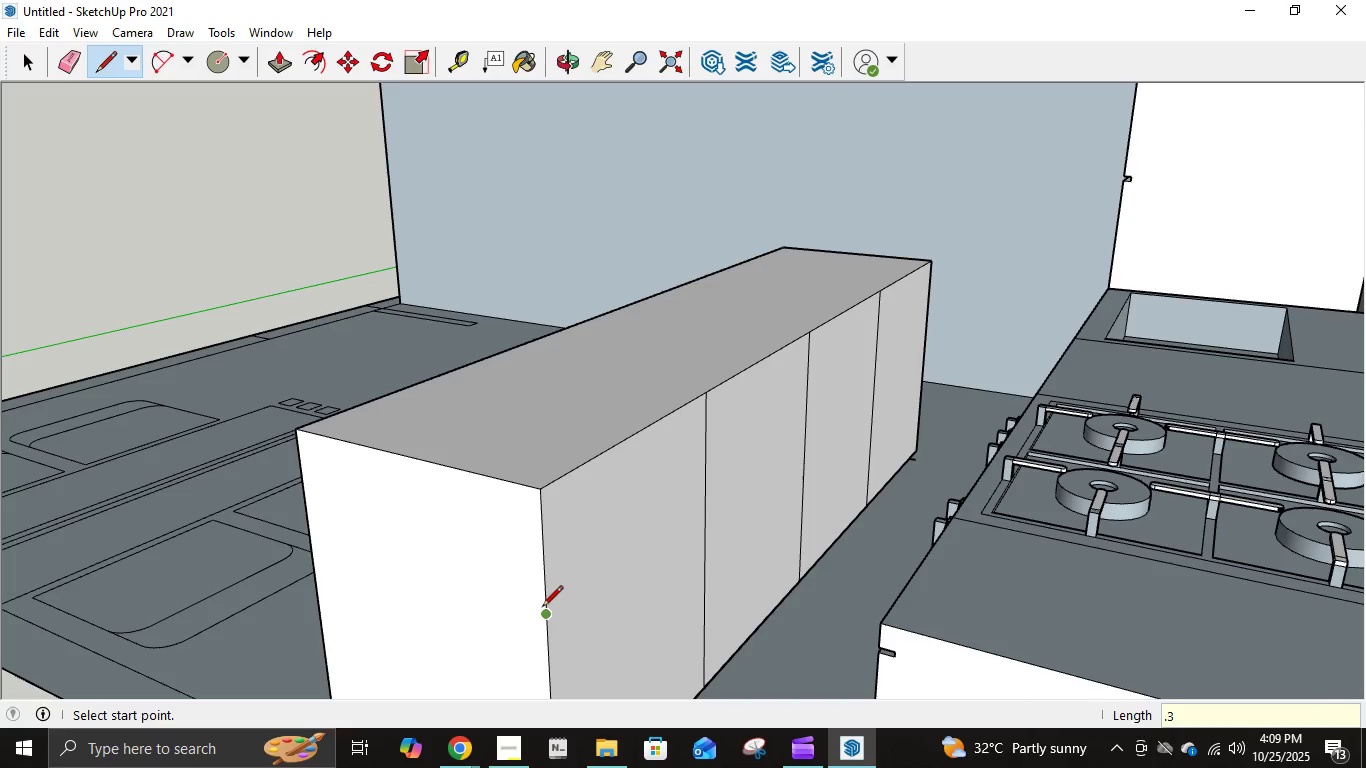 
left_click([542, 608])
 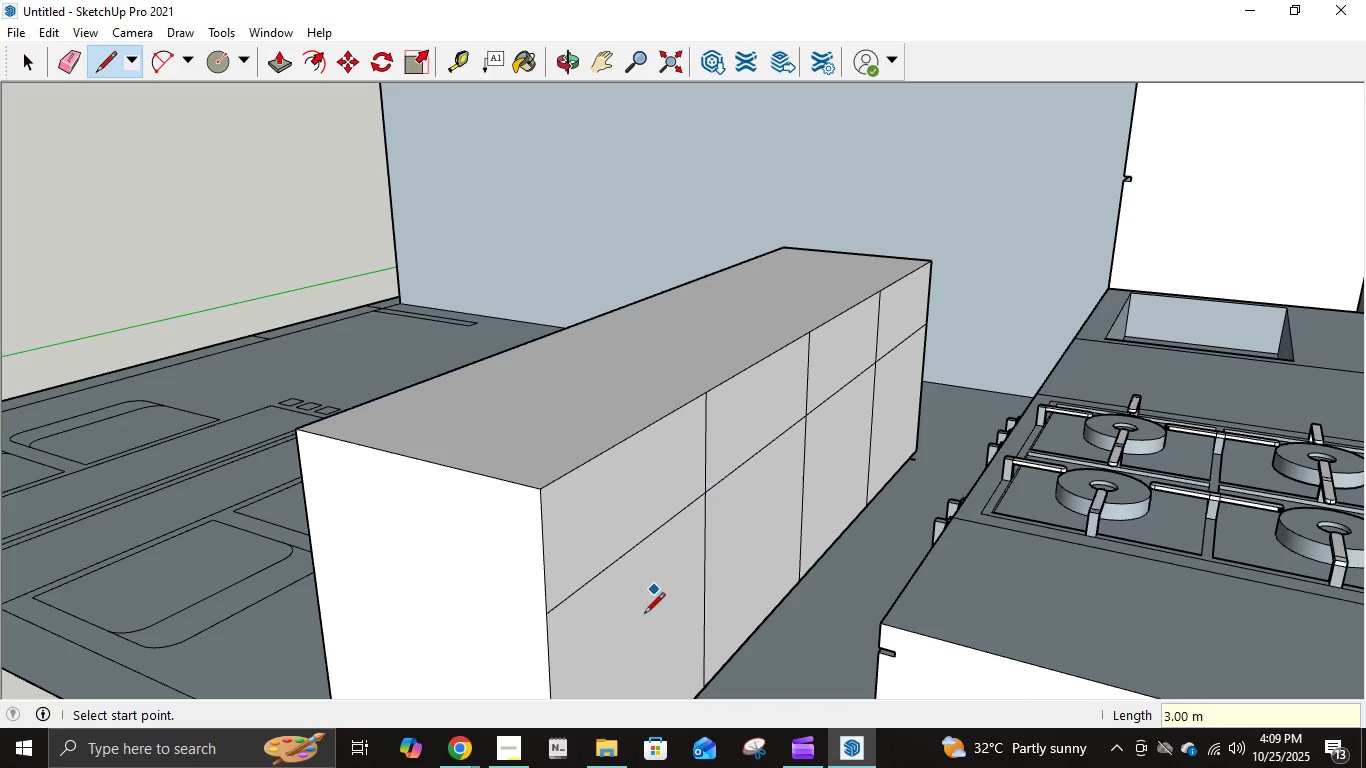 
left_click([545, 616])
 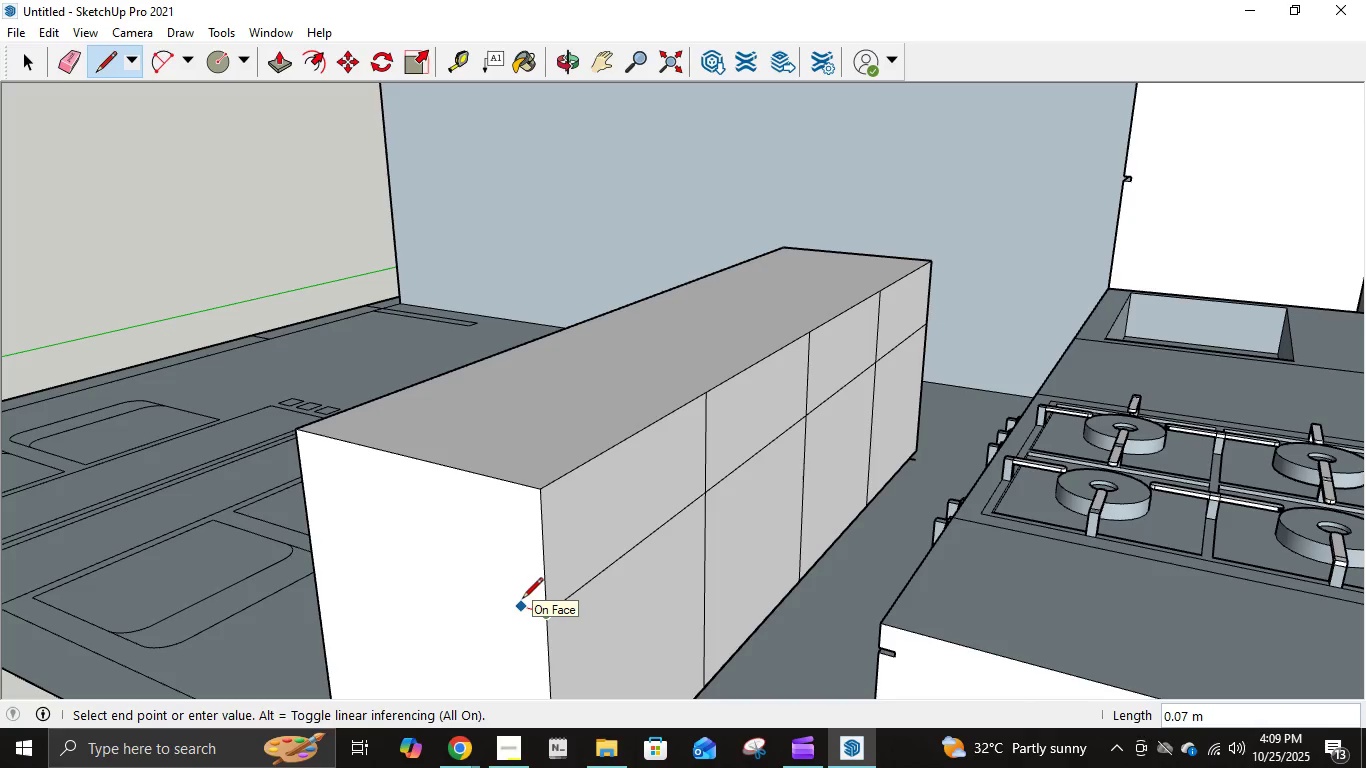 
key(NumpadDecimal)
 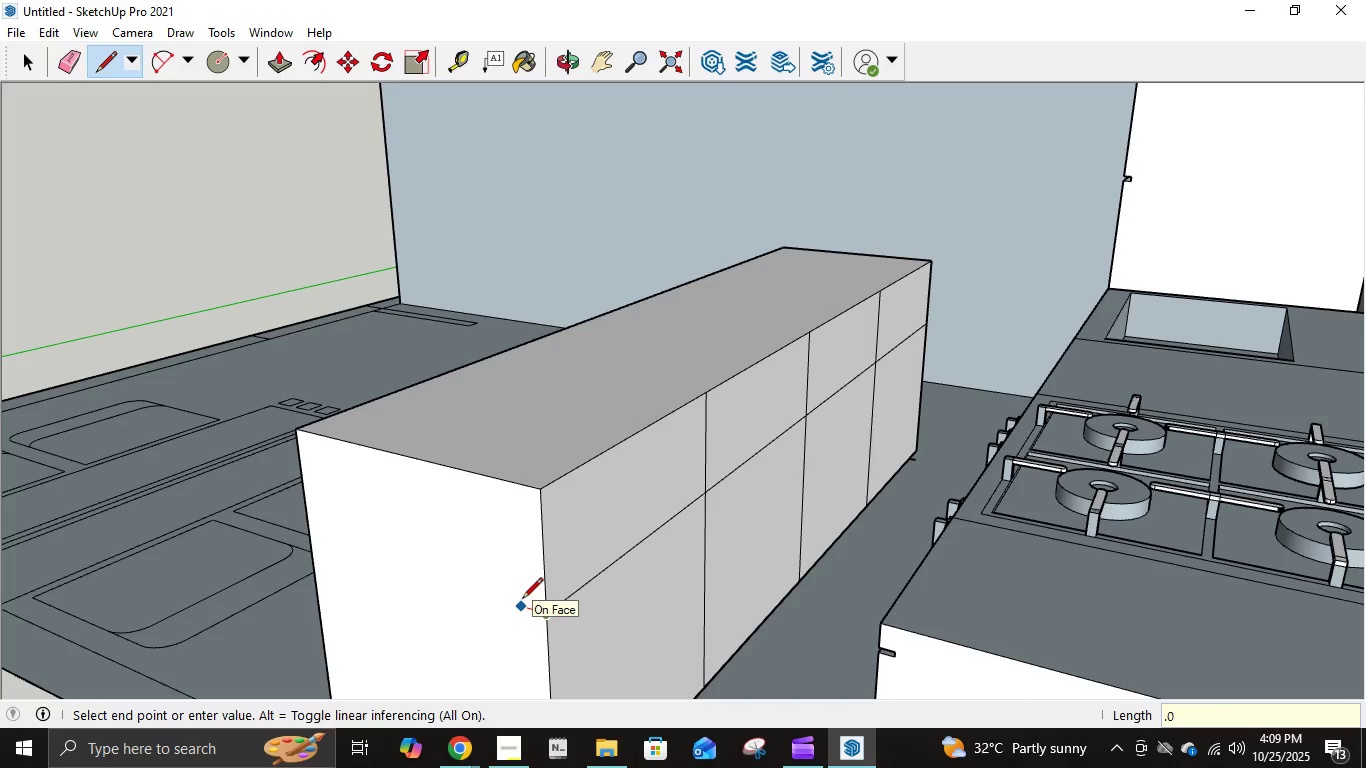 
key(Numpad0)
 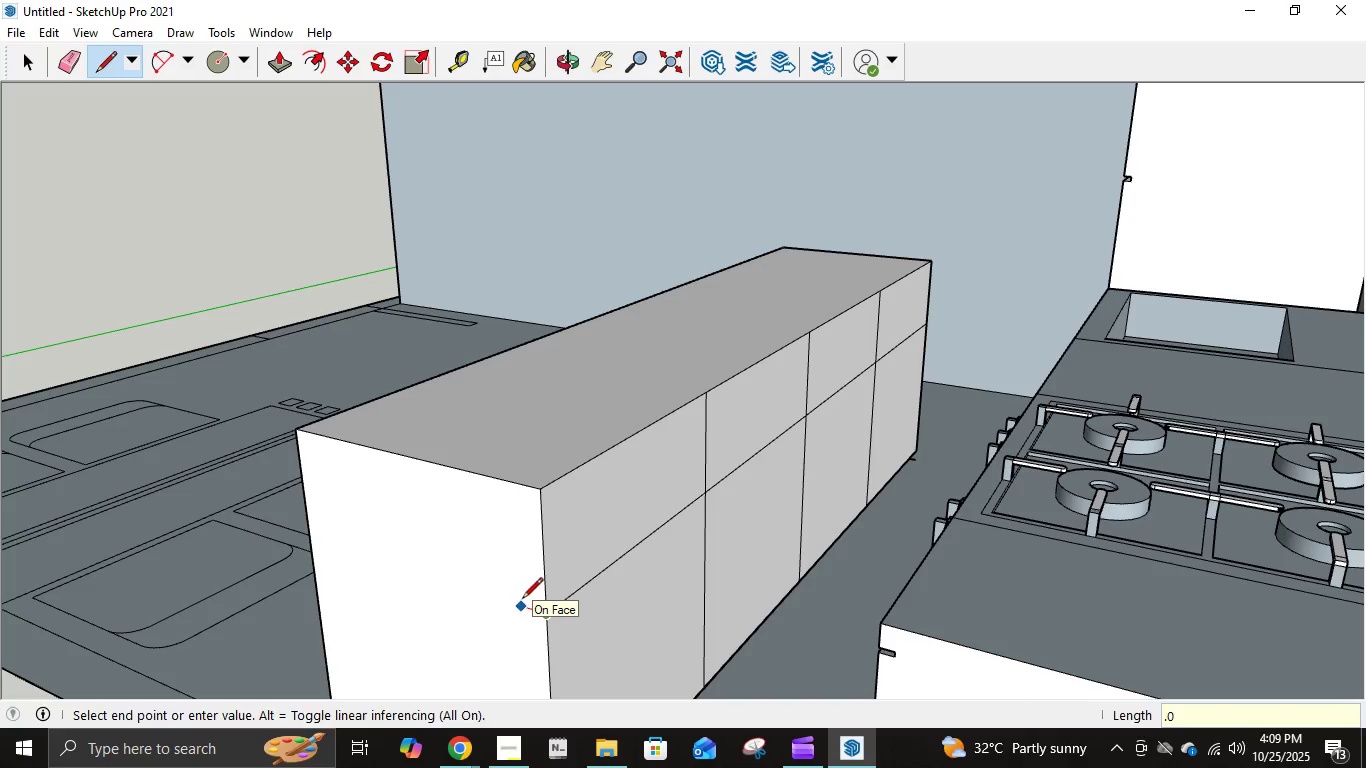 
key(Numpad3)
 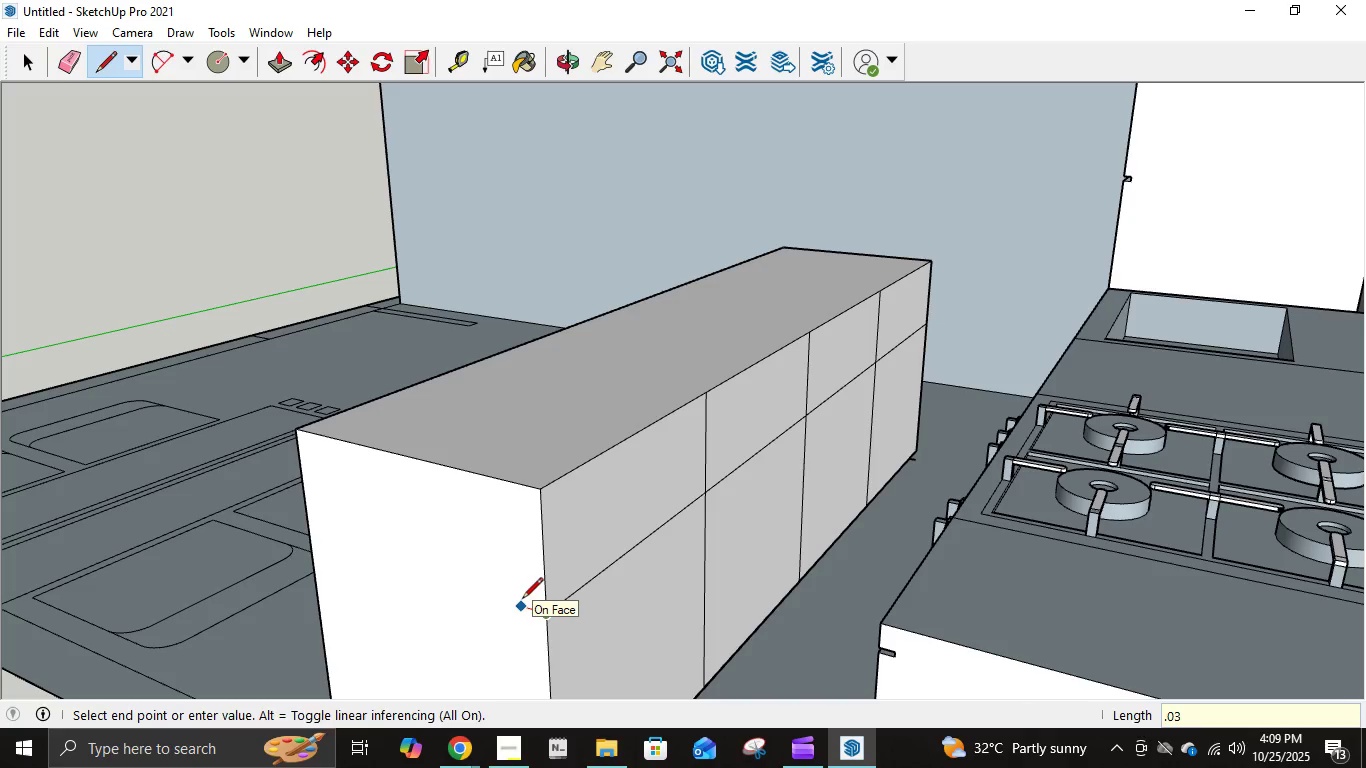 
key(NumpadEnter)
 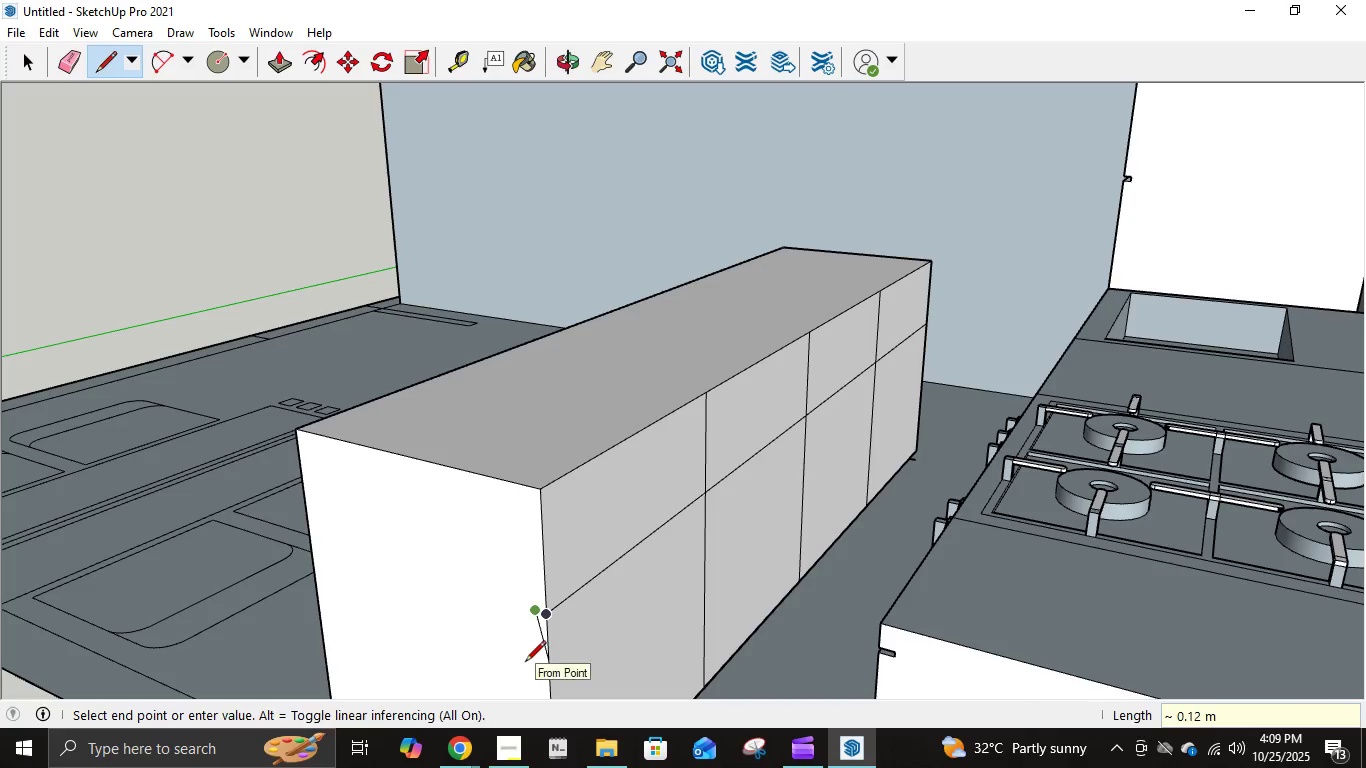 
scroll: coordinate [530, 646], scroll_direction: up, amount: 15.0
 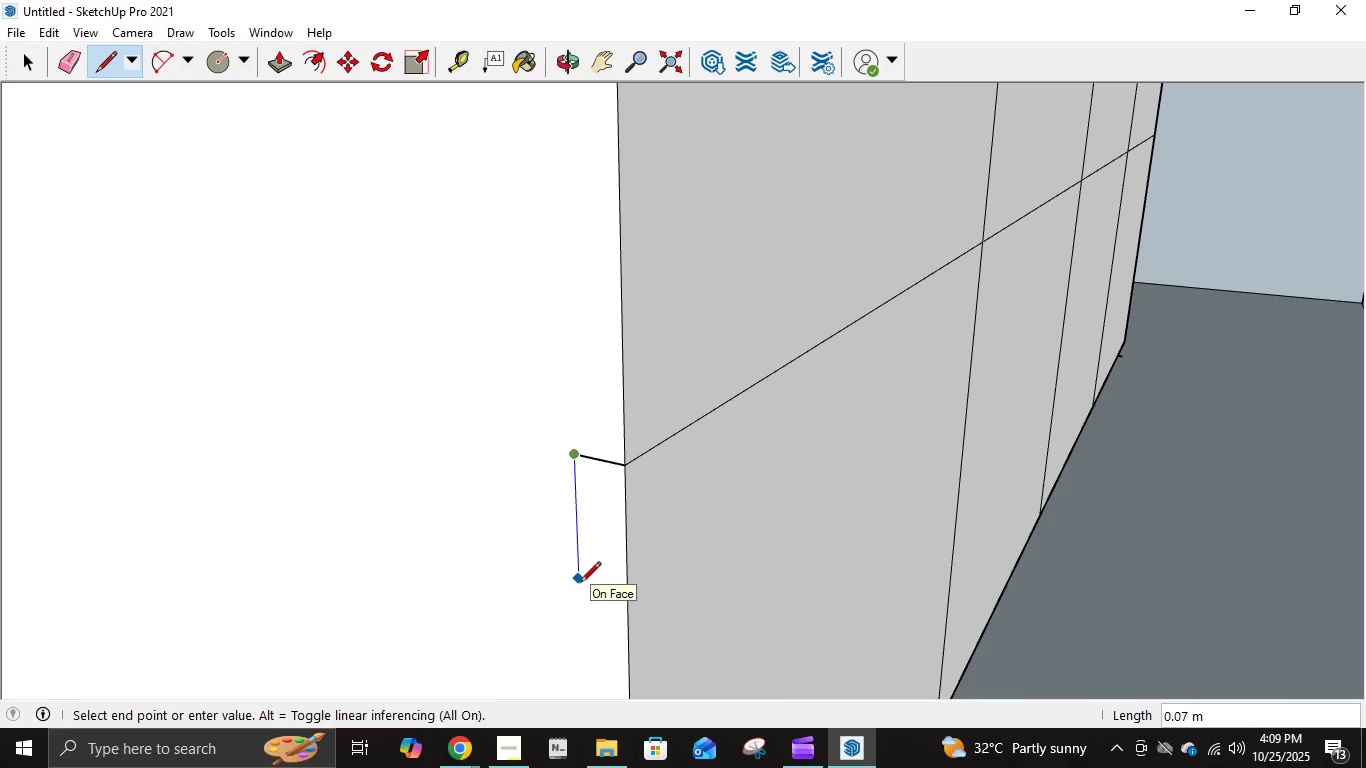 
key(NumpadDecimal)
 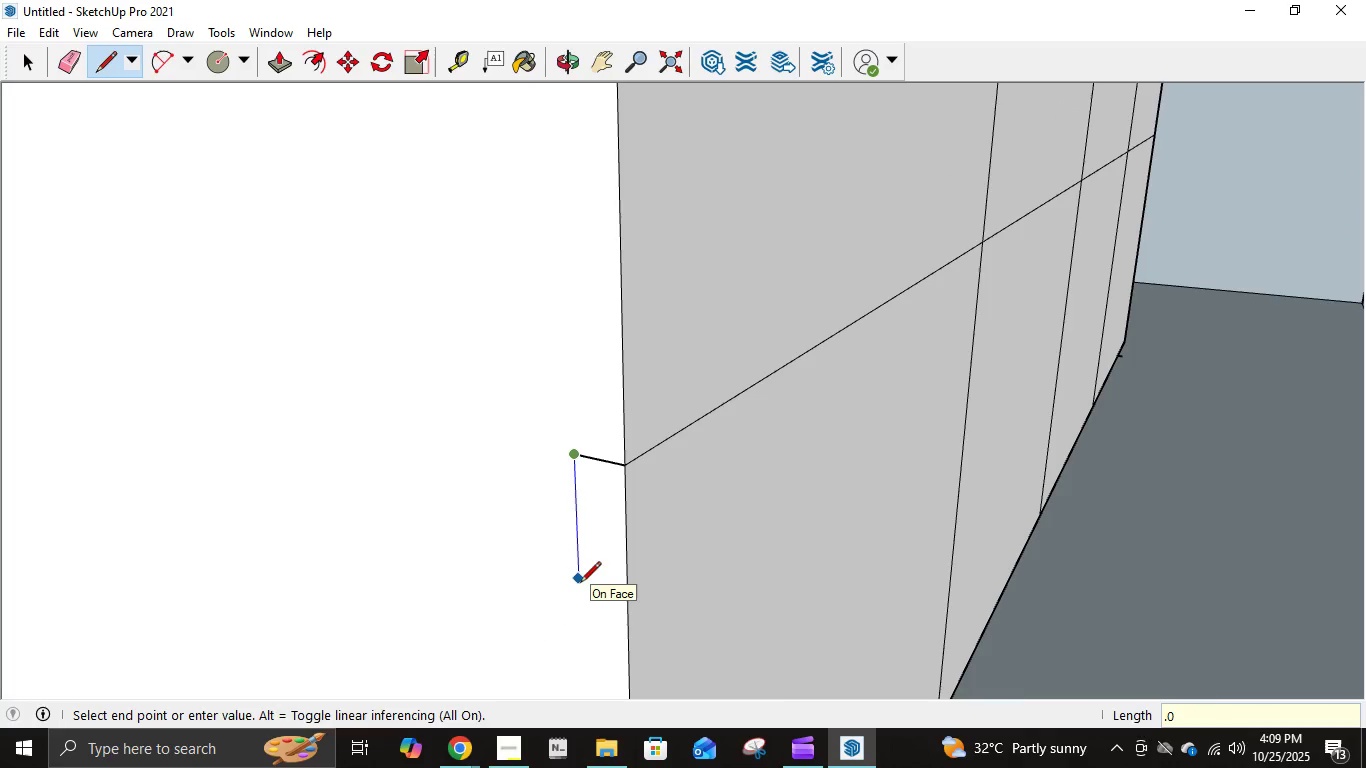 
key(Numpad0)
 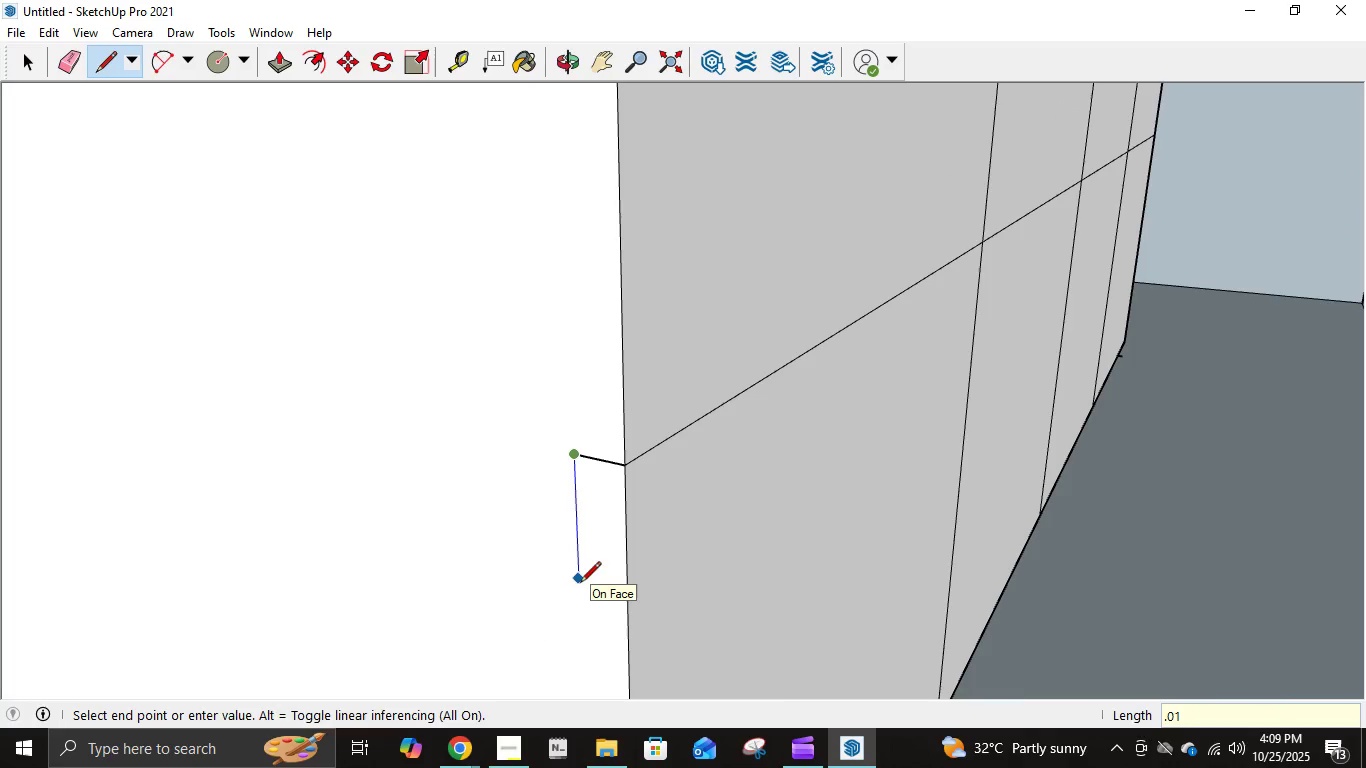 
key(Numpad1)
 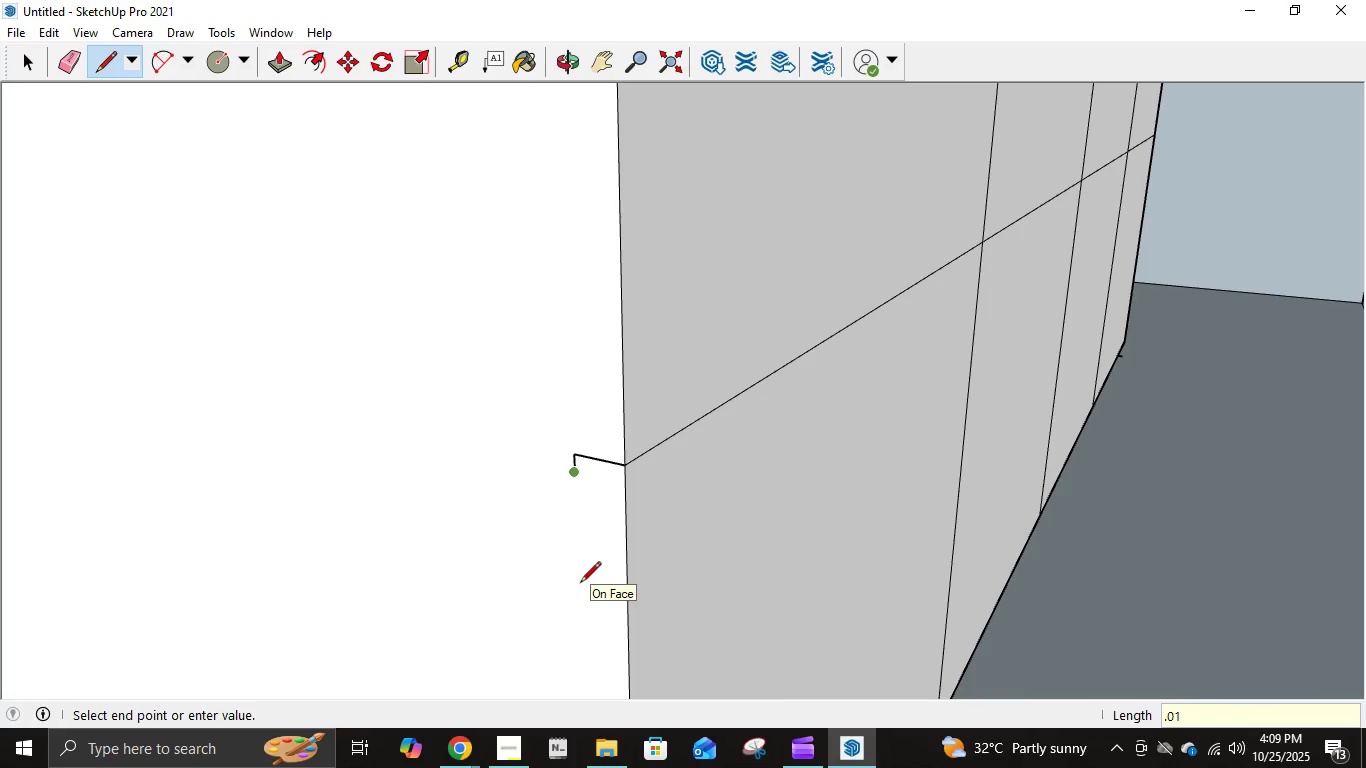 
key(NumpadEnter)
 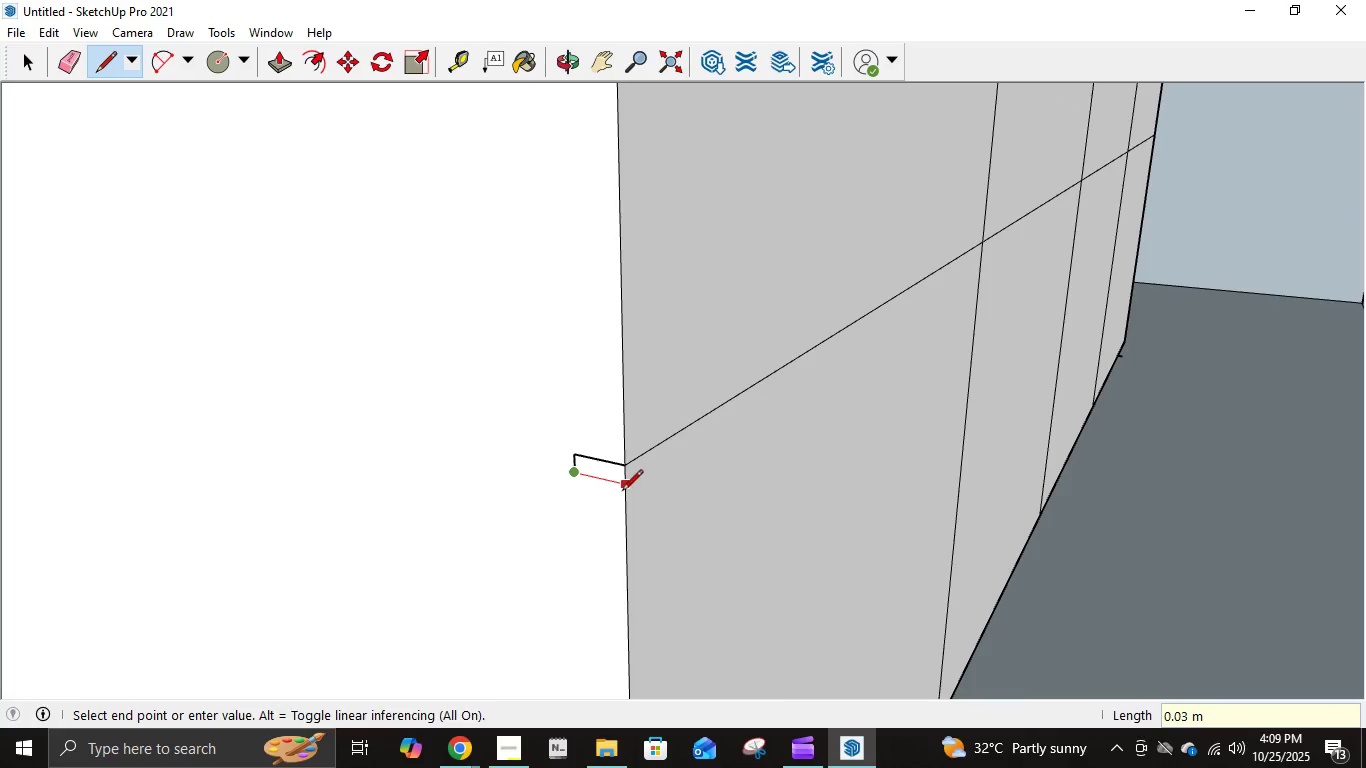 
left_click([622, 492])
 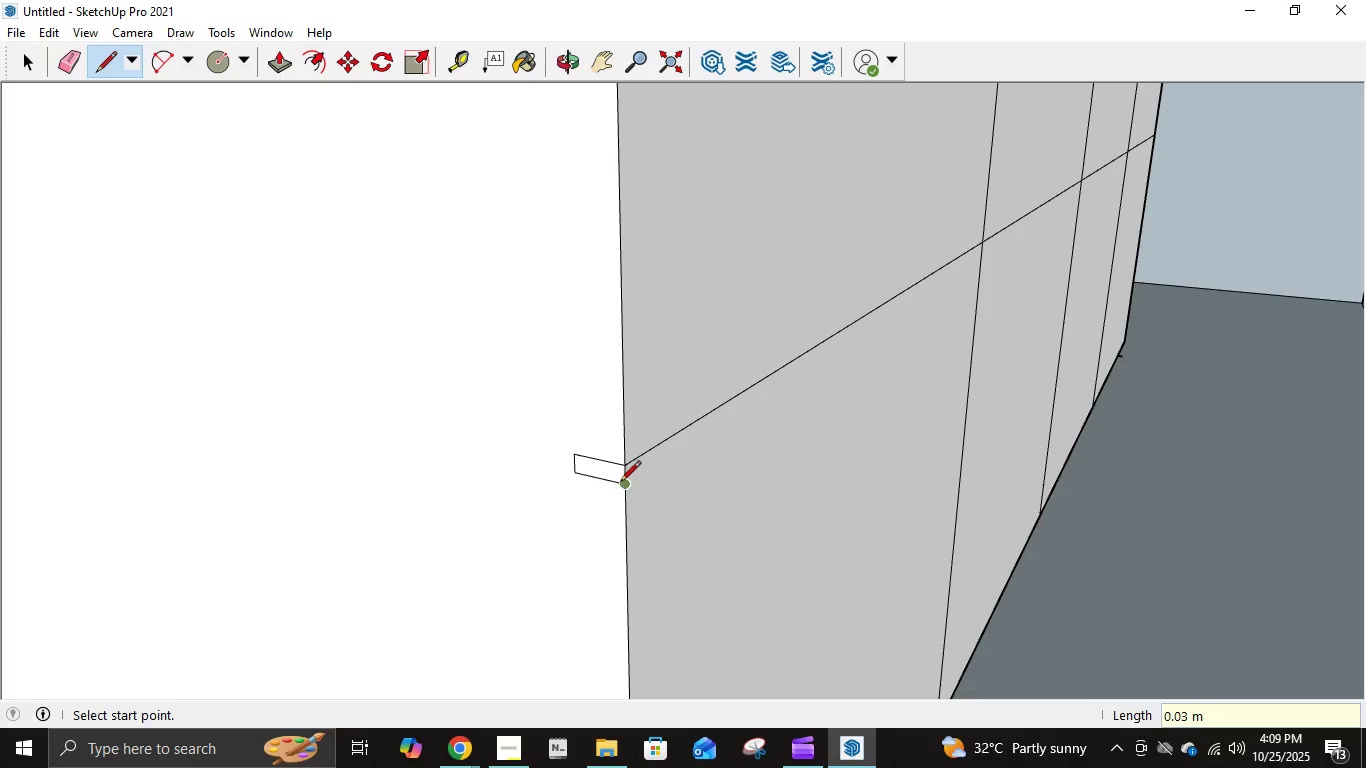 
left_click([622, 482])
 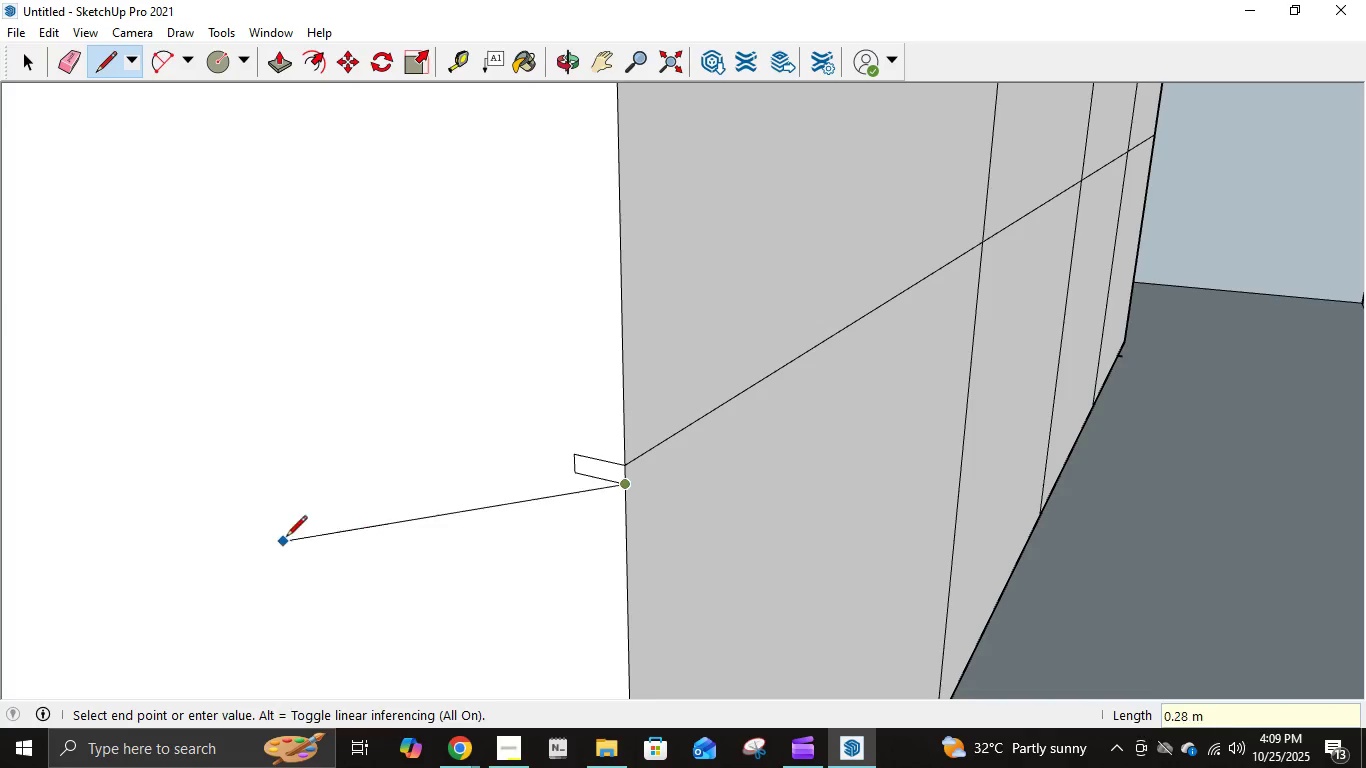 
key(Escape)
 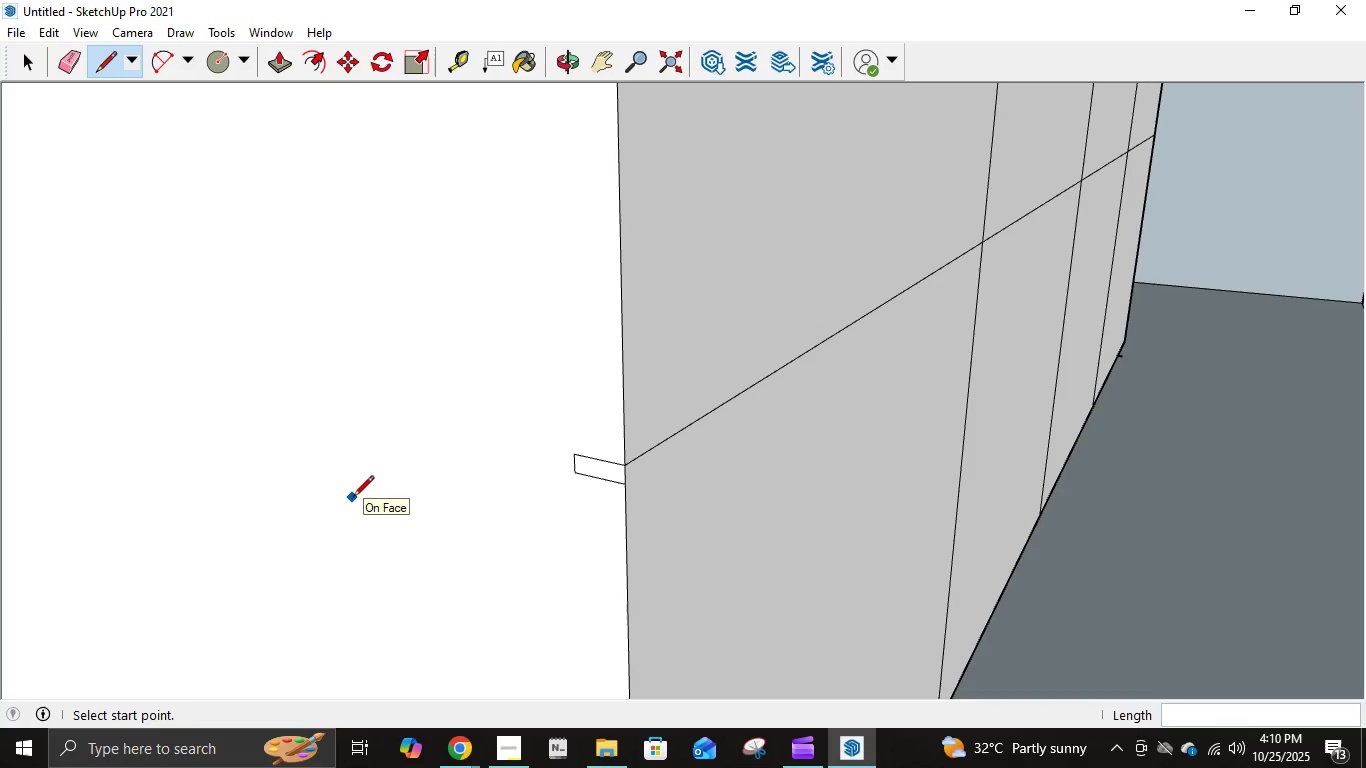 
key(P)
 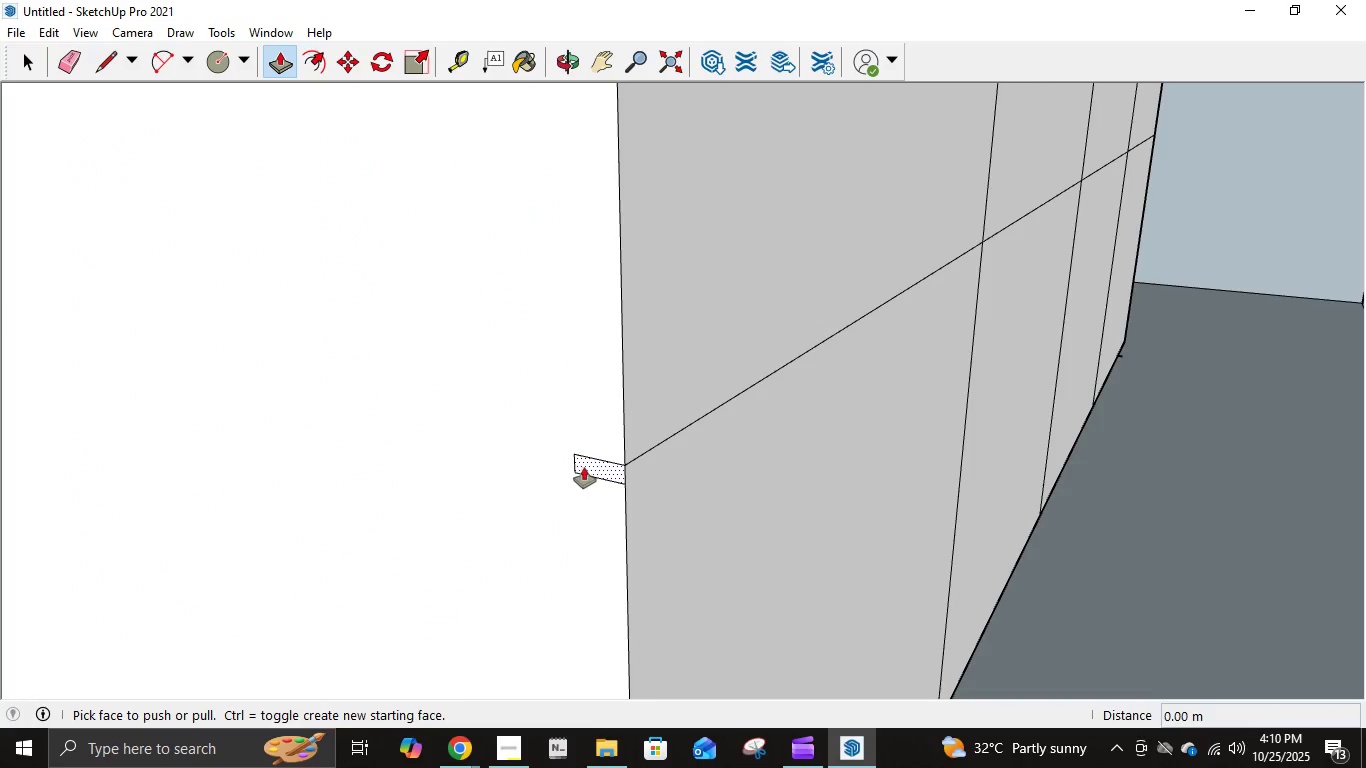 
left_click([588, 465])
 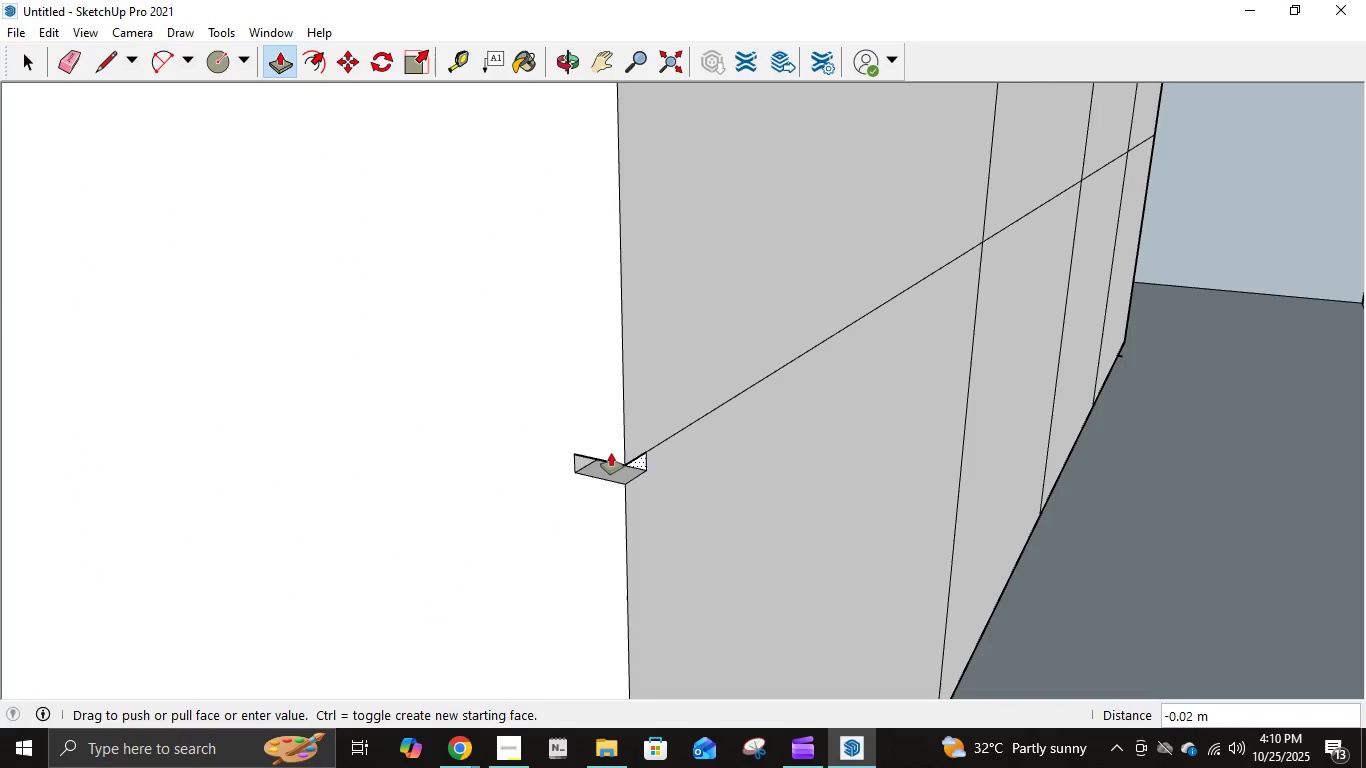 
key(Numpad3)
 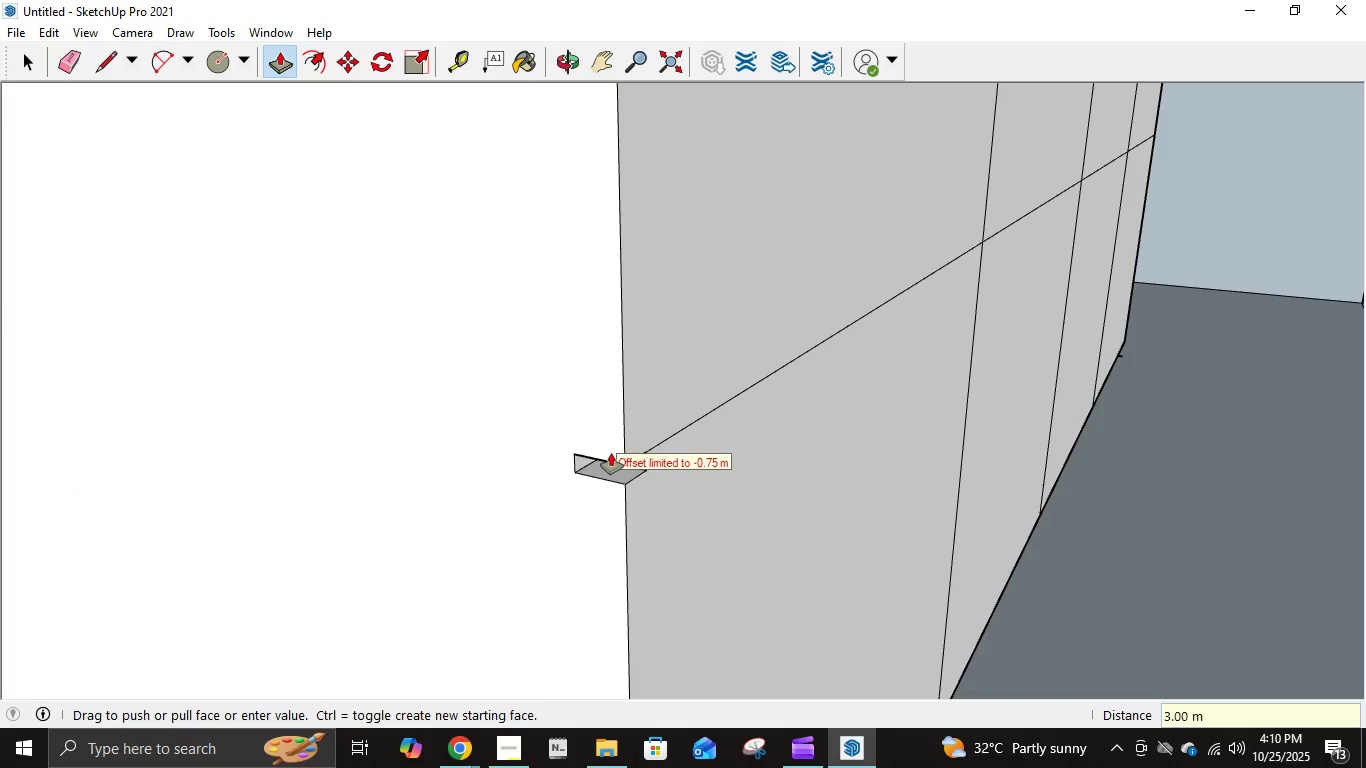 
key(NumpadEnter)
 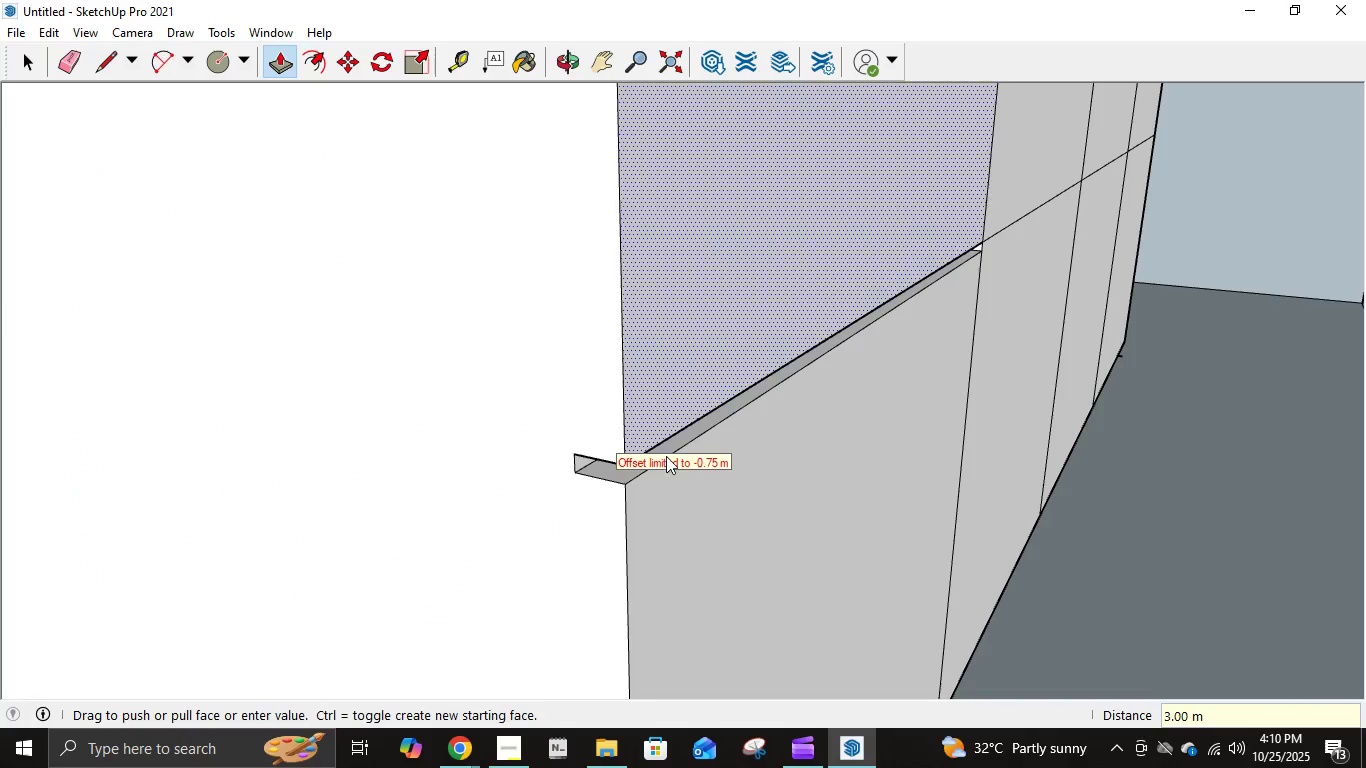 
scroll: coordinate [968, 355], scroll_direction: down, amount: 2.0
 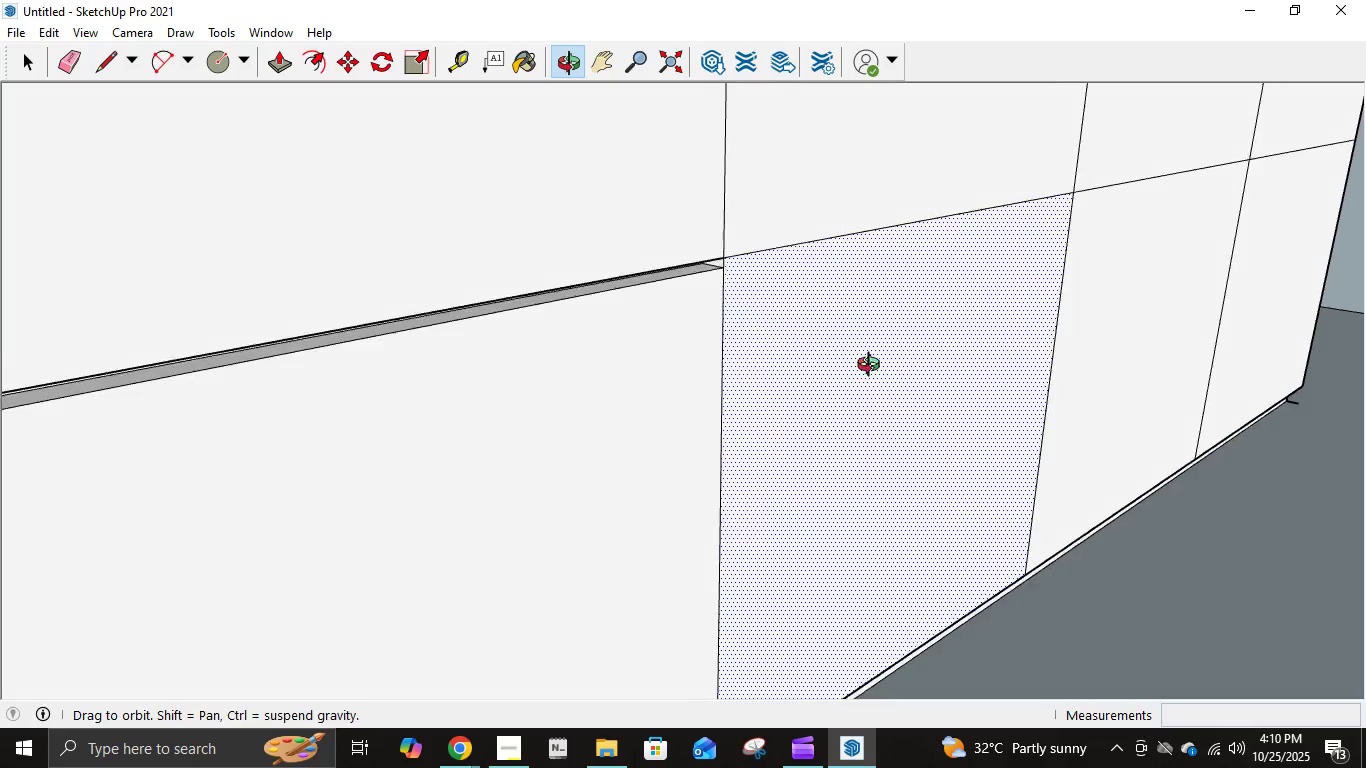 
scroll: coordinate [887, 364], scroll_direction: up, amount: 3.0
 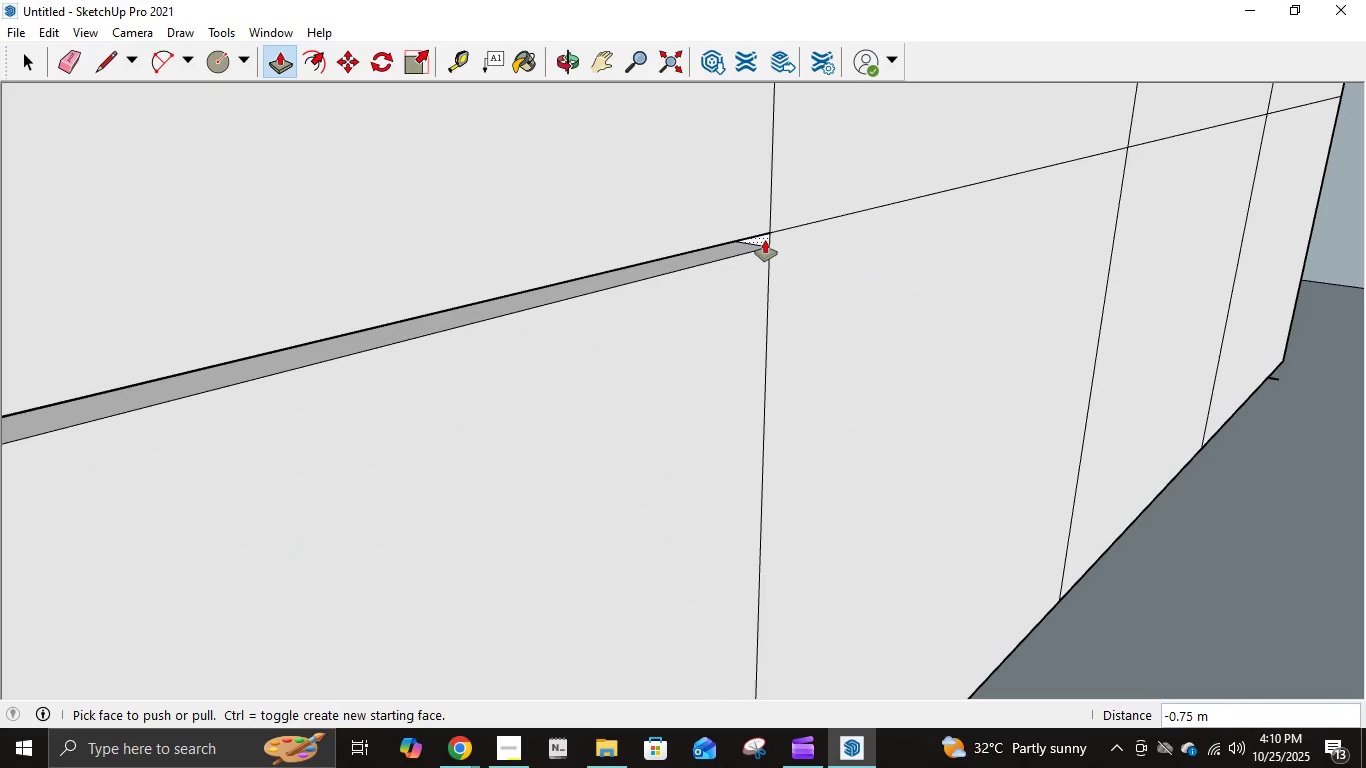 
left_click([765, 239])
 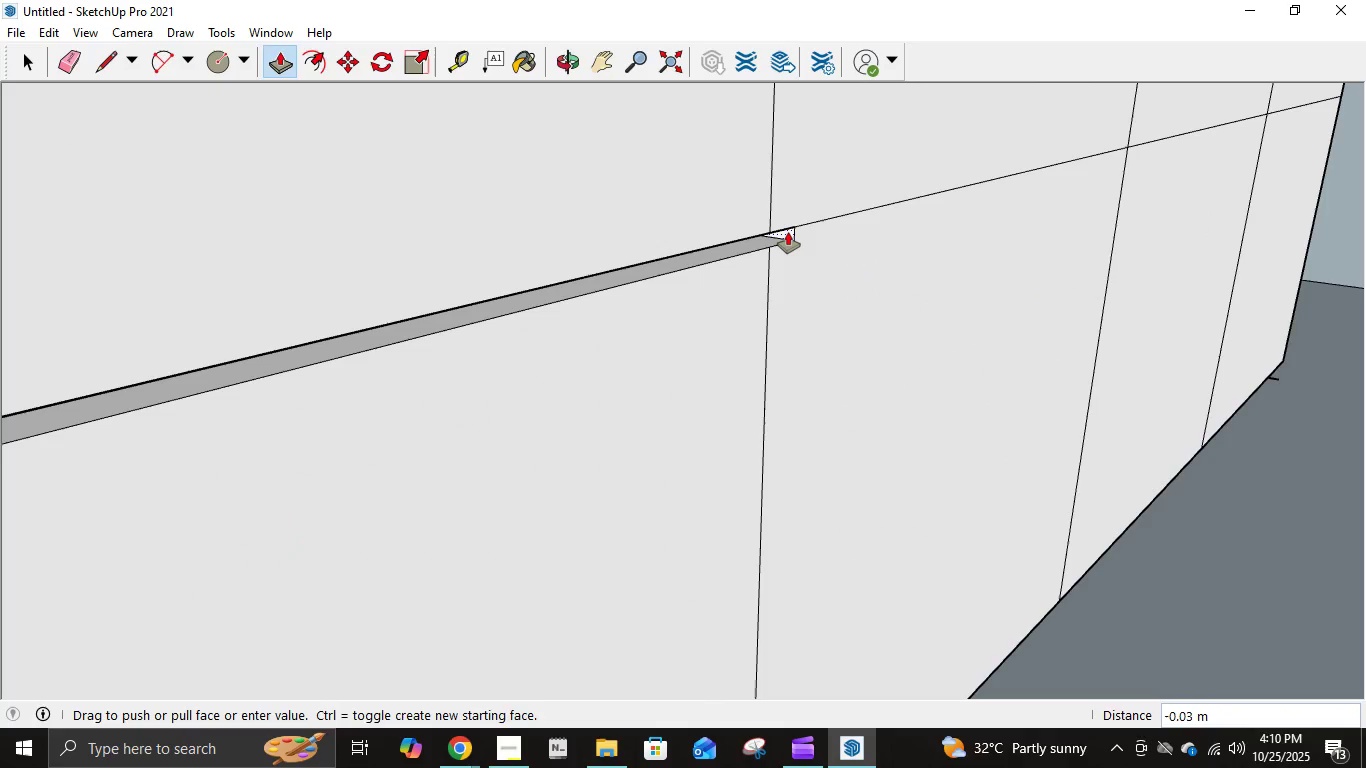 
key(NumpadDecimal)
 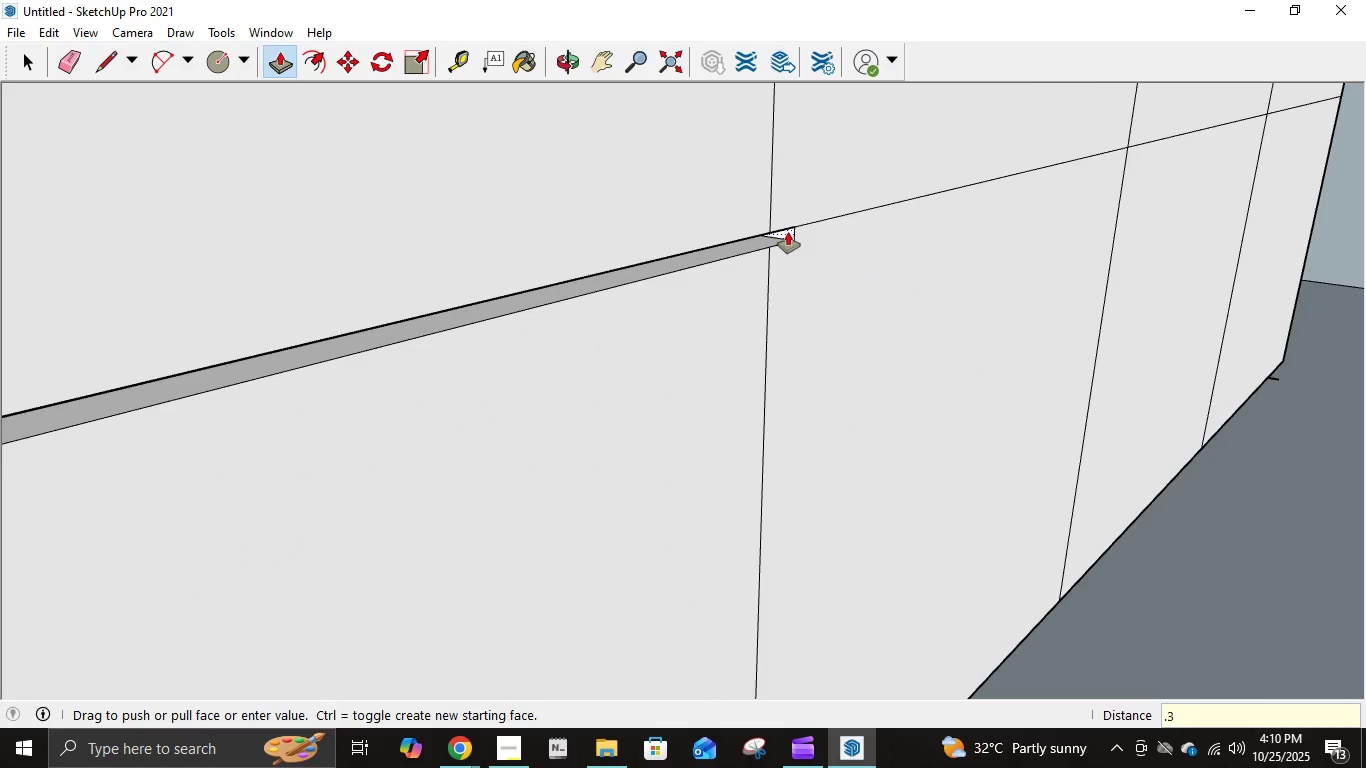 
key(Numpad3)
 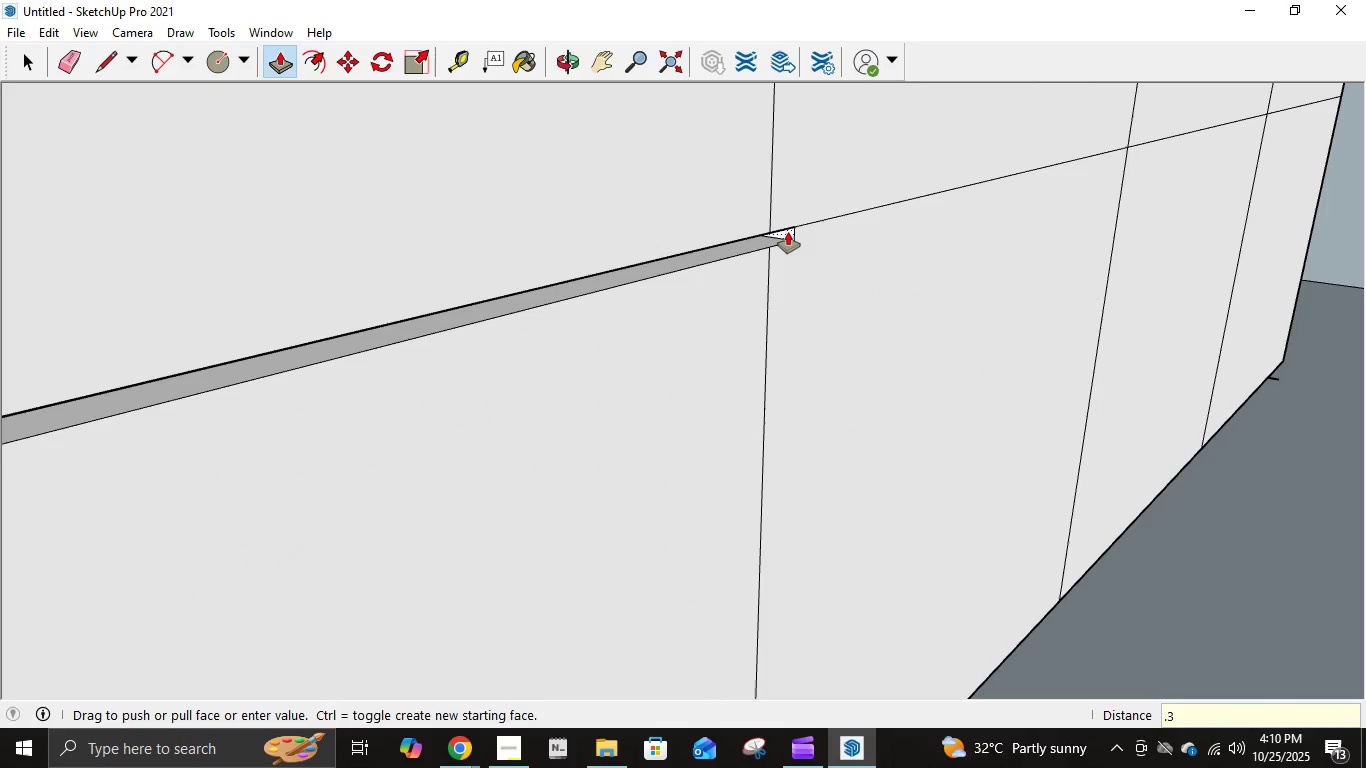 
key(Backspace)
 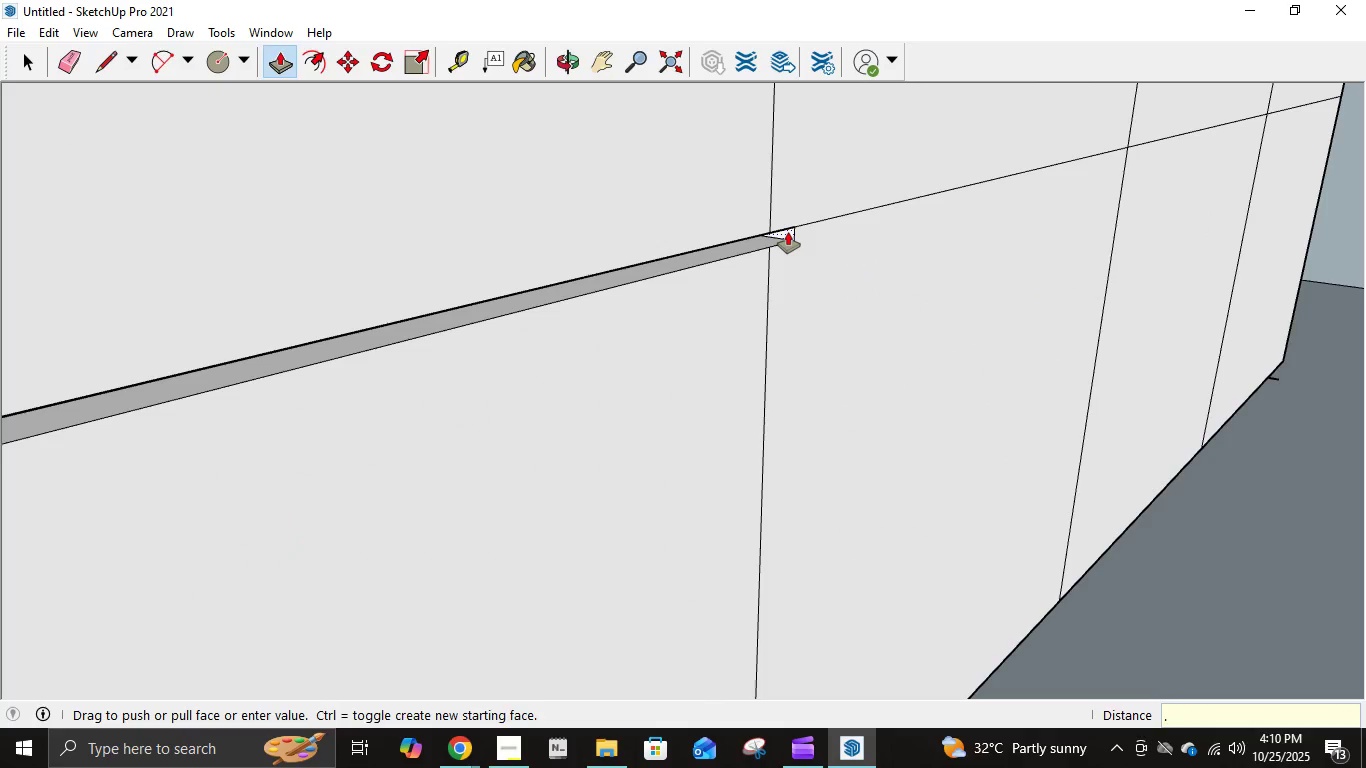 
key(Numpad7)
 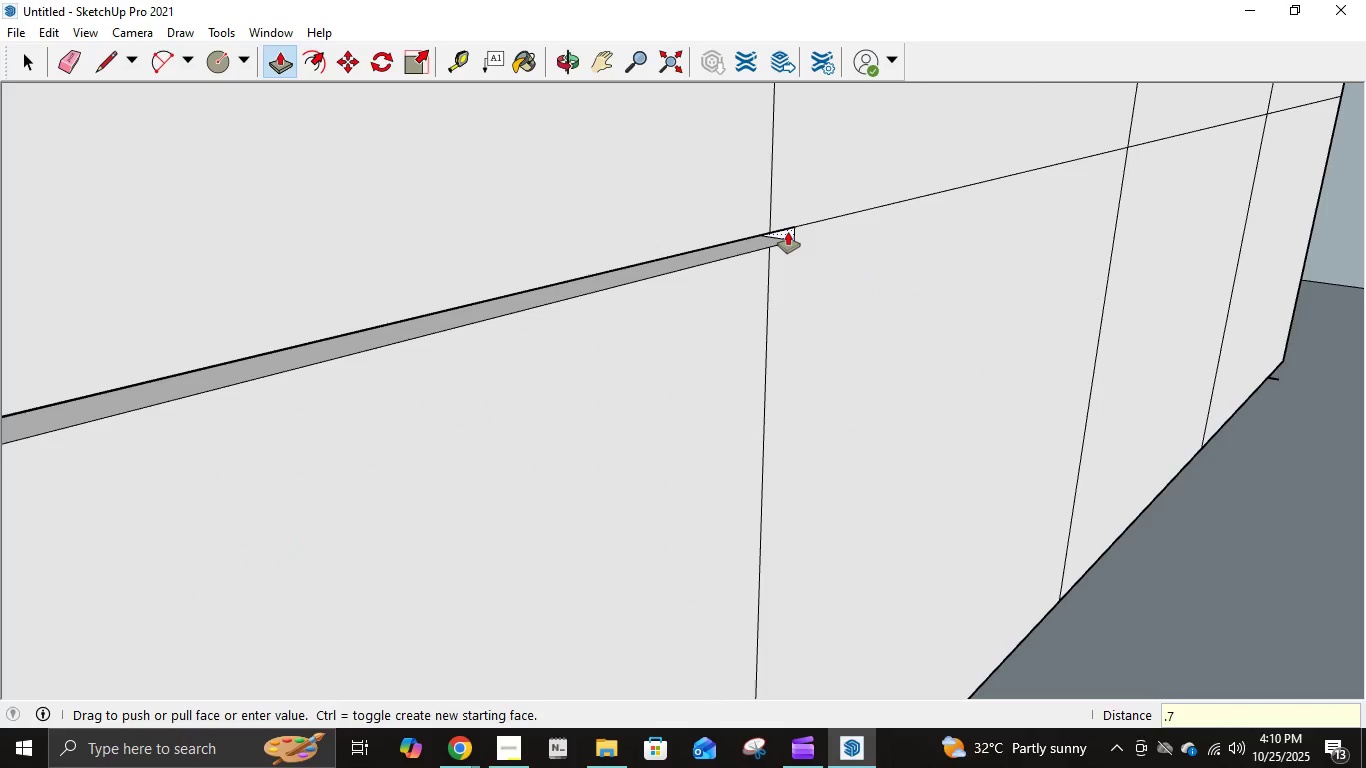 
key(Numpad5)
 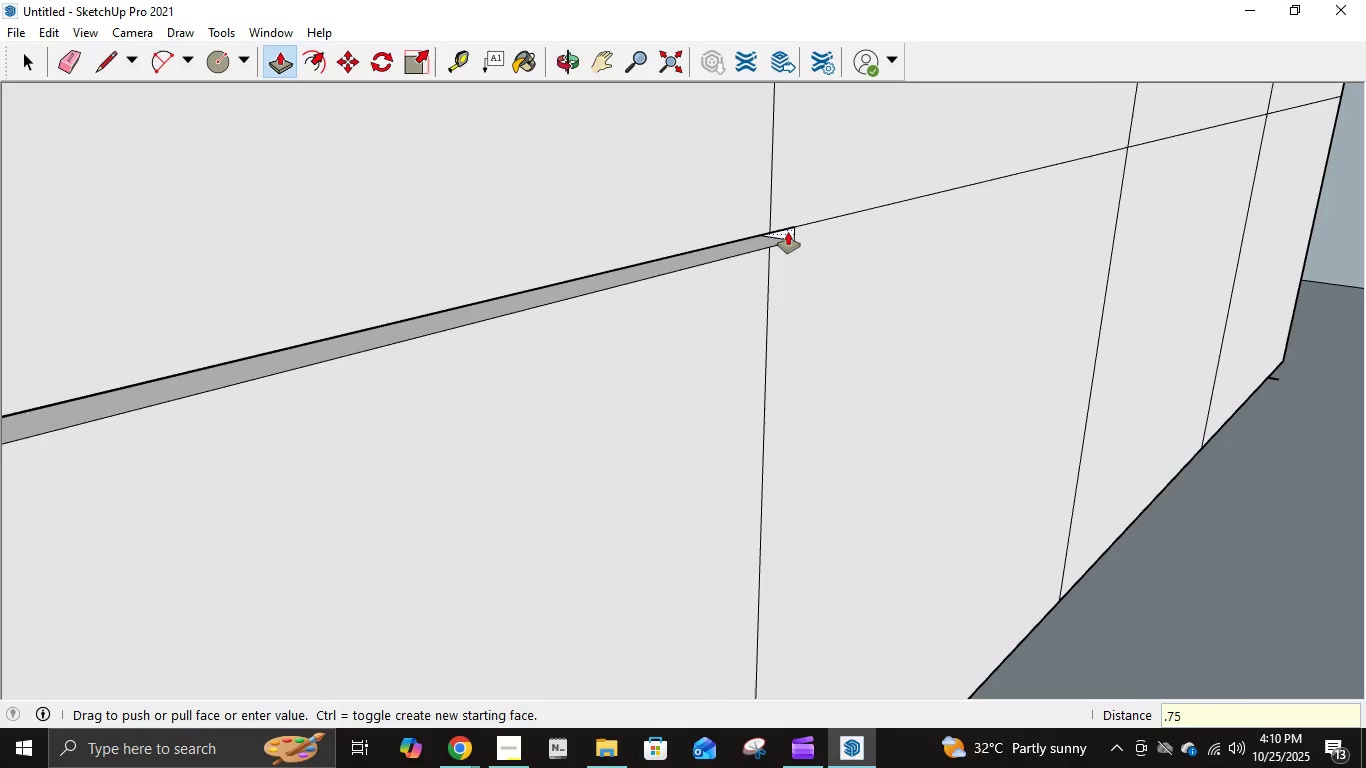 
key(NumpadEnter)
 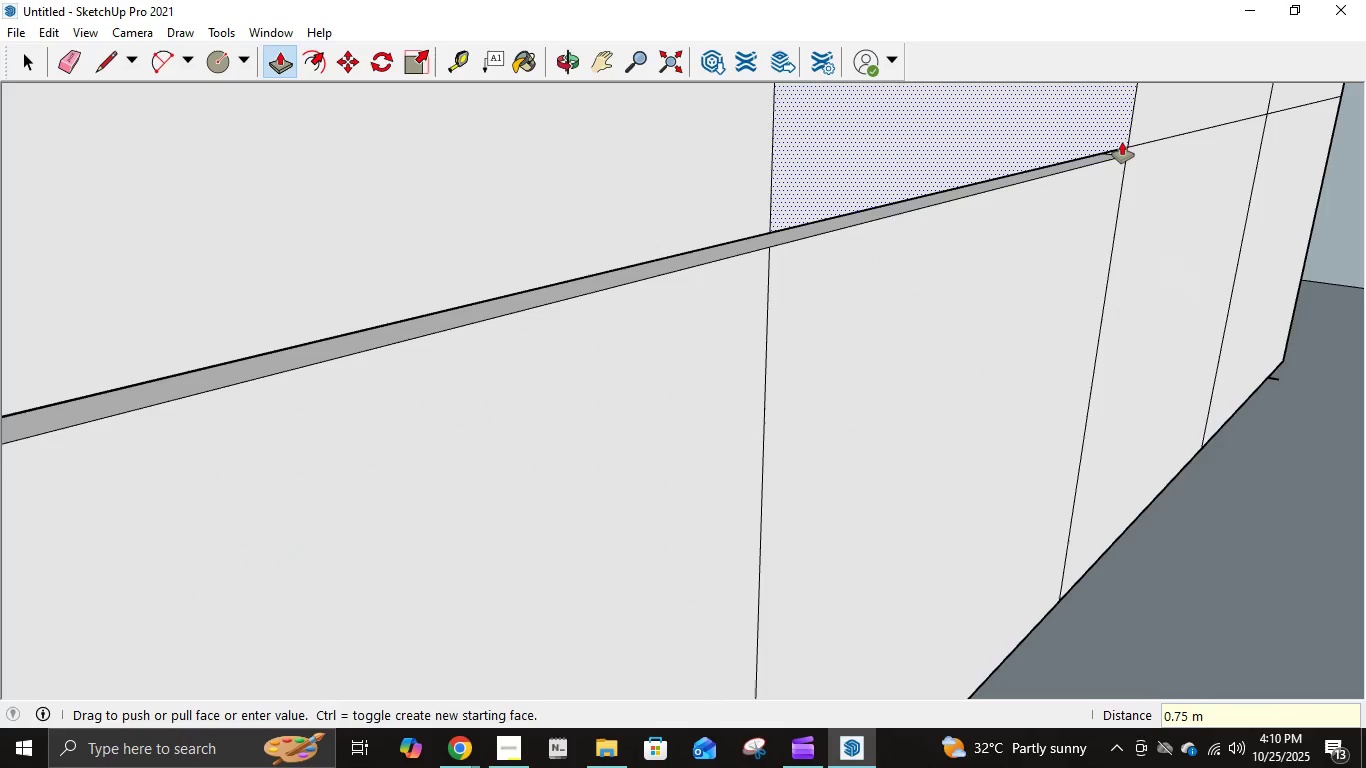 
scroll: coordinate [1130, 144], scroll_direction: up, amount: 9.0
 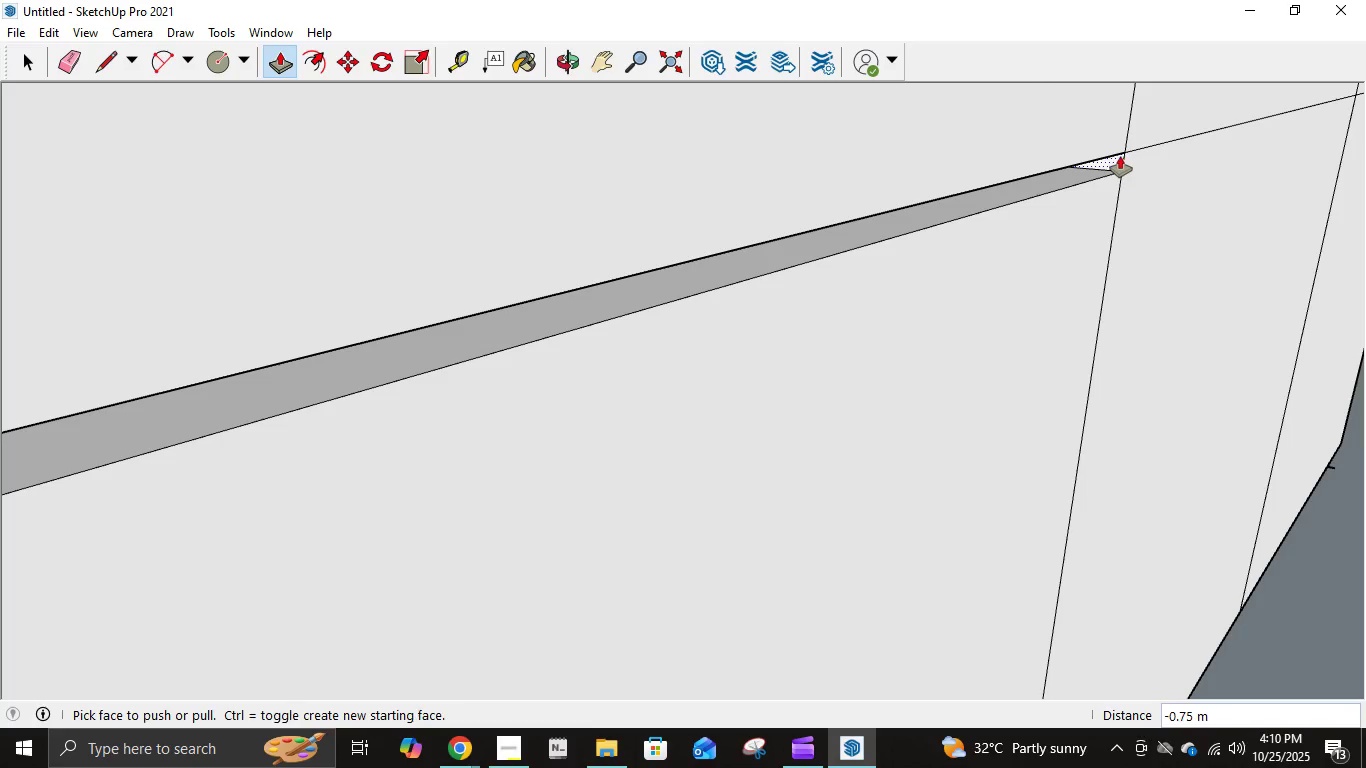 
left_click([1120, 156])
 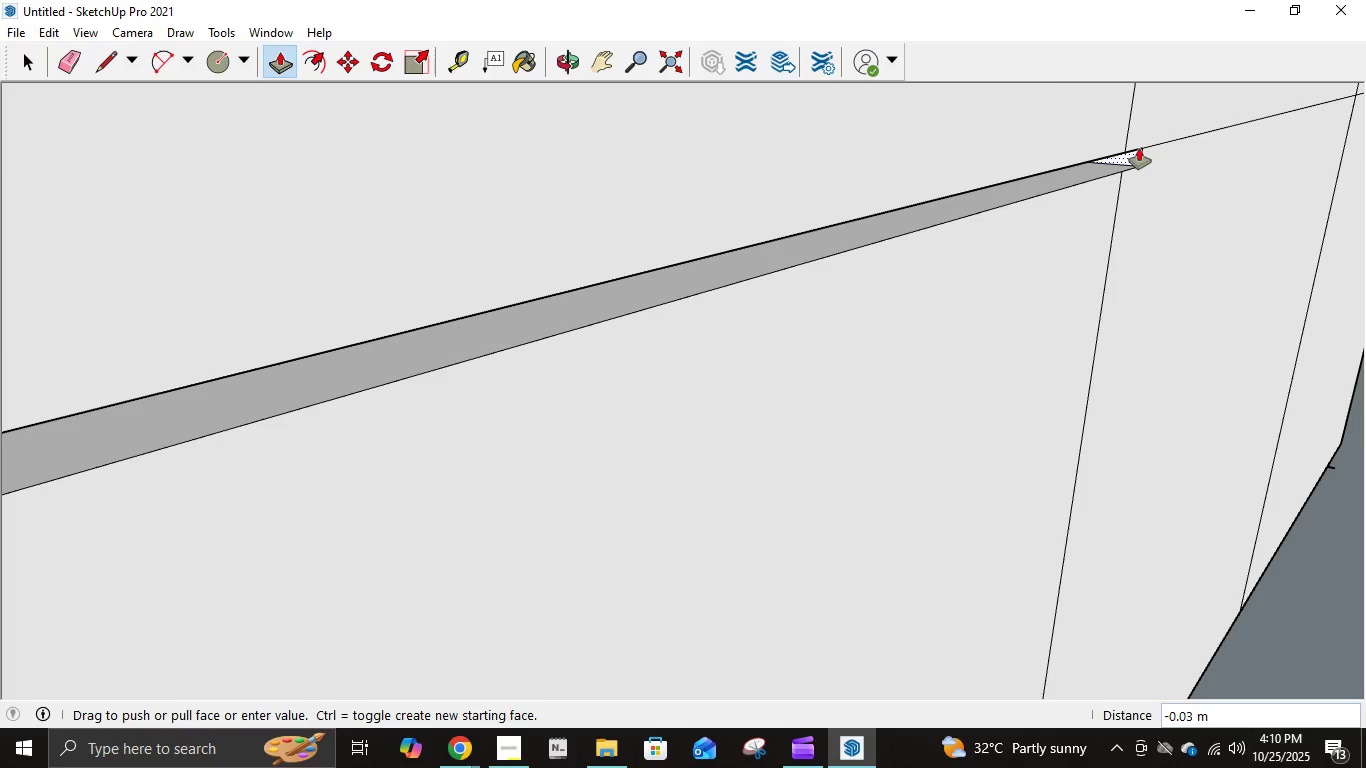 
key(NumpadDecimal)
 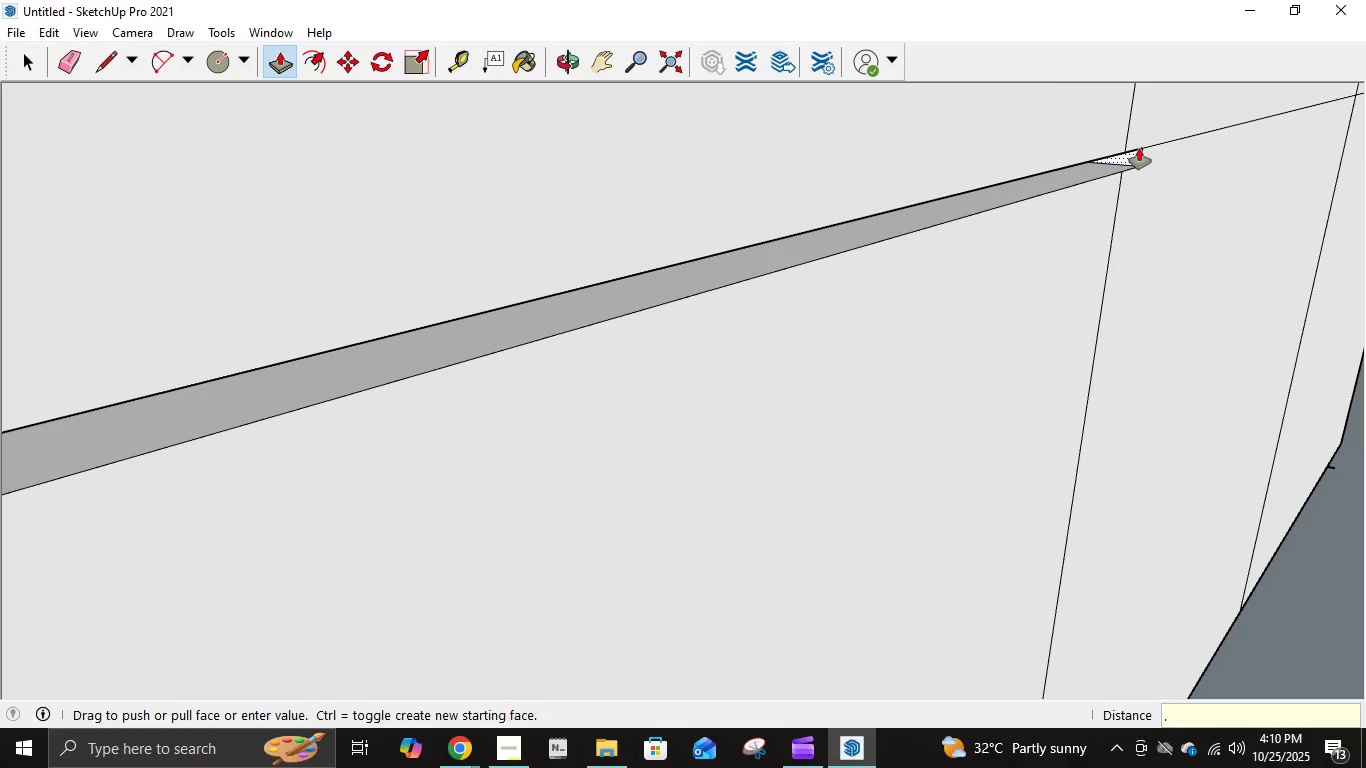 
key(Numpad7)
 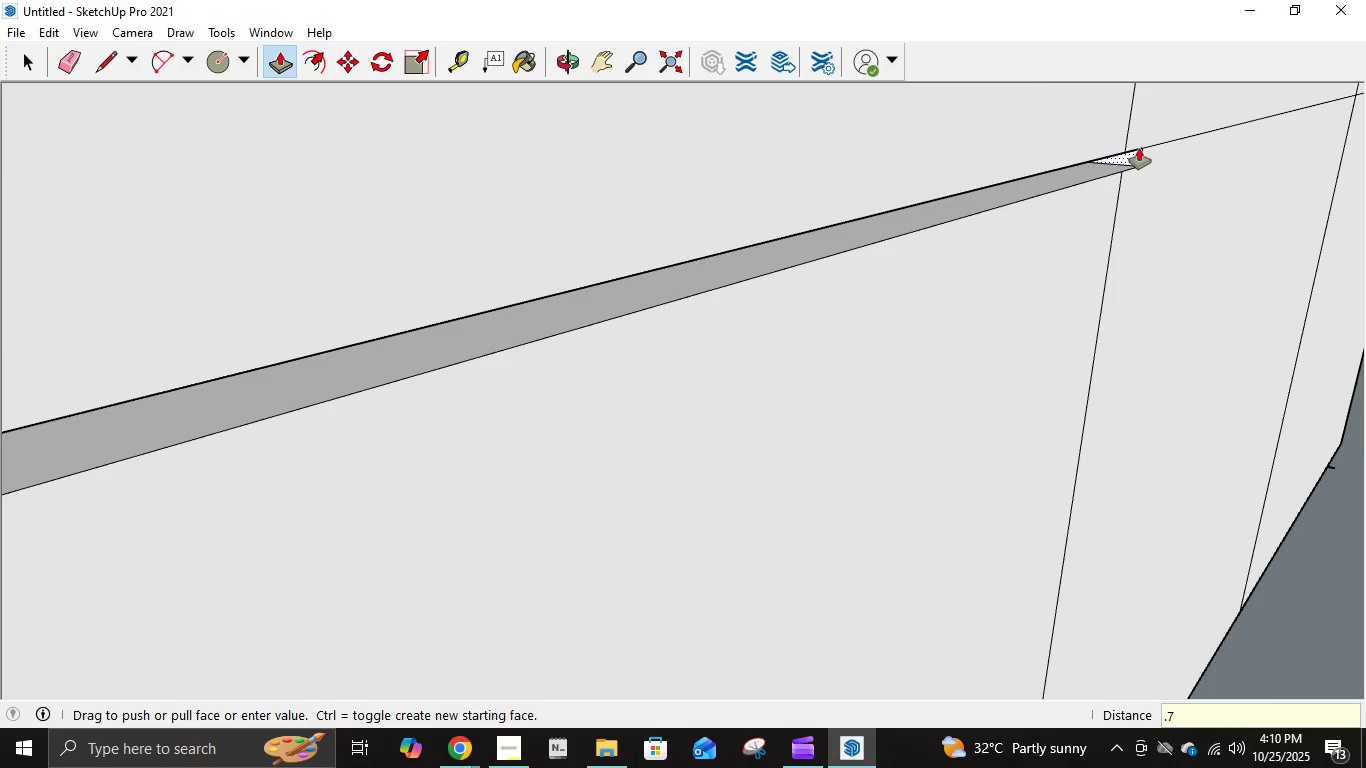 
key(Numpad5)
 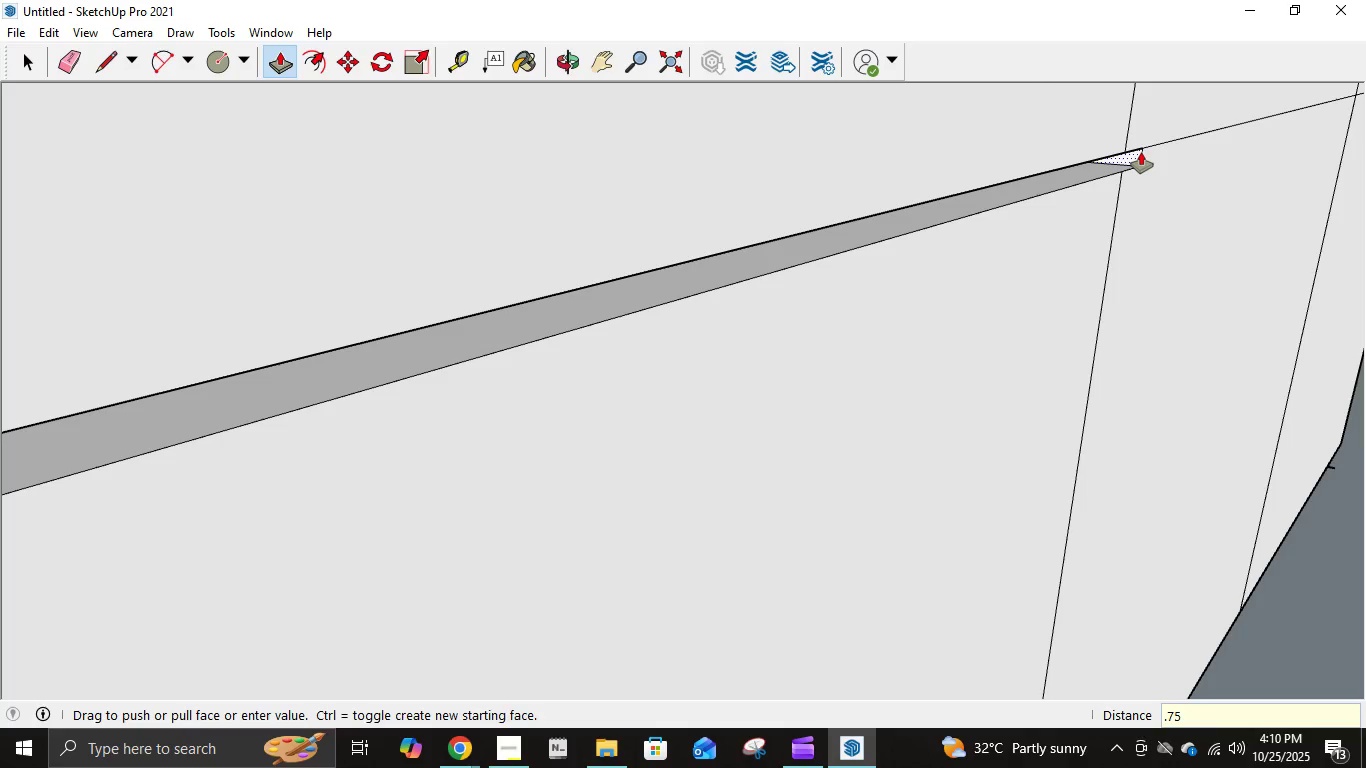 
key(NumpadEnter)
 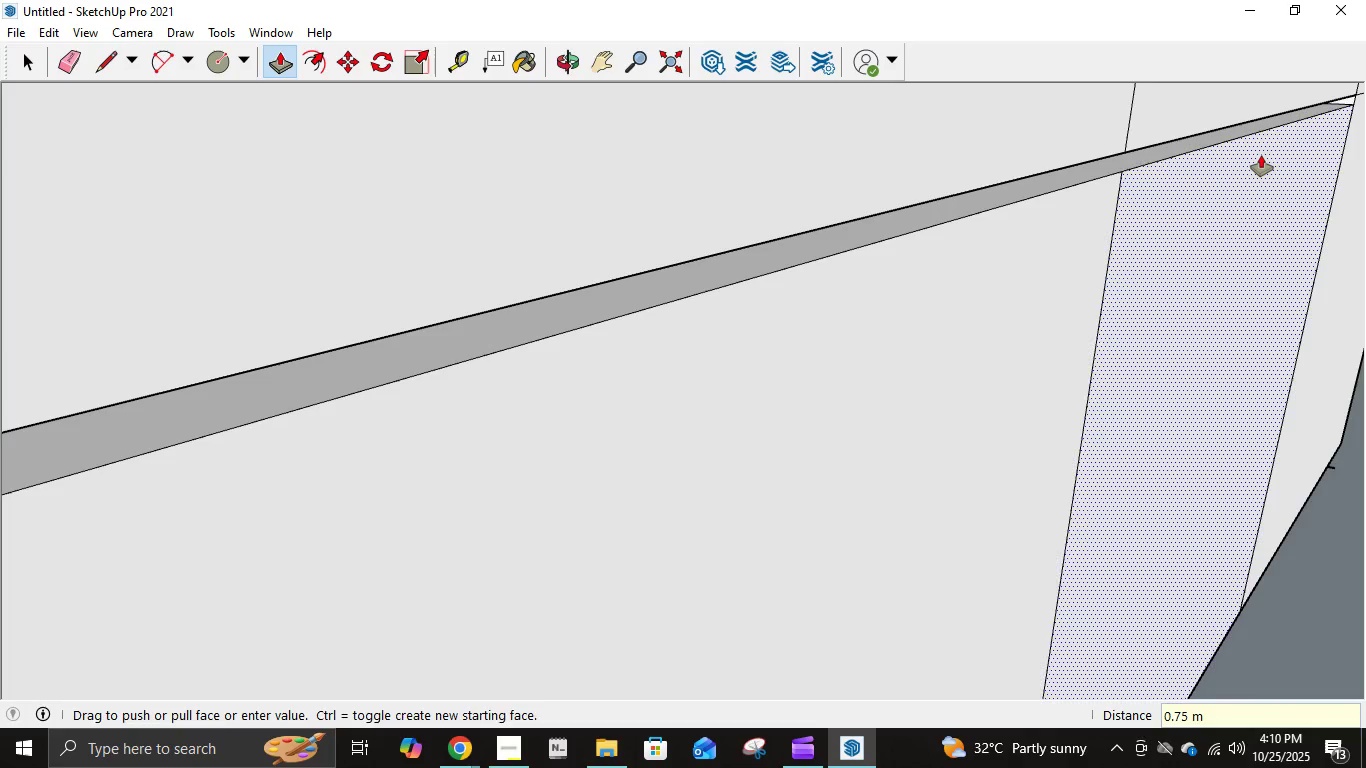 
scroll: coordinate [1262, 160], scroll_direction: down, amount: 9.0
 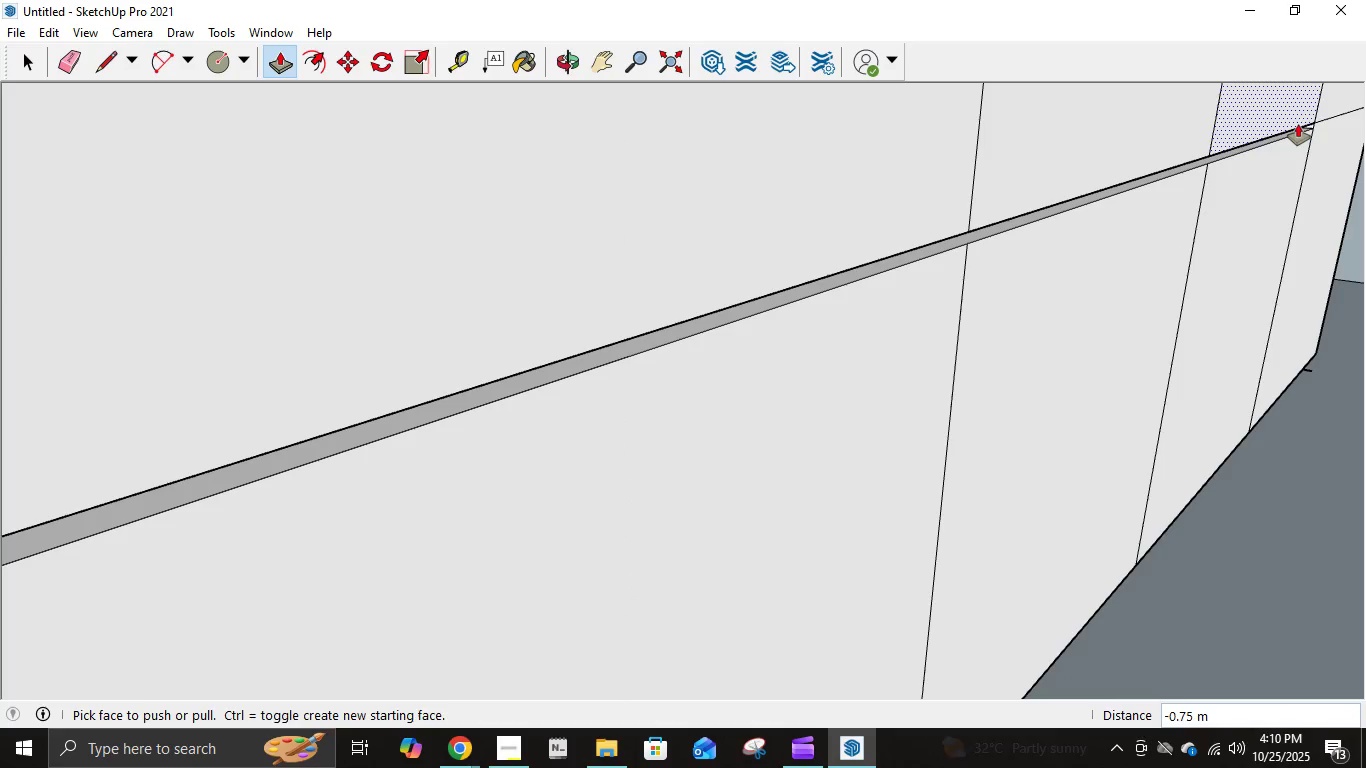 
scroll: coordinate [1314, 146], scroll_direction: up, amount: 24.0
 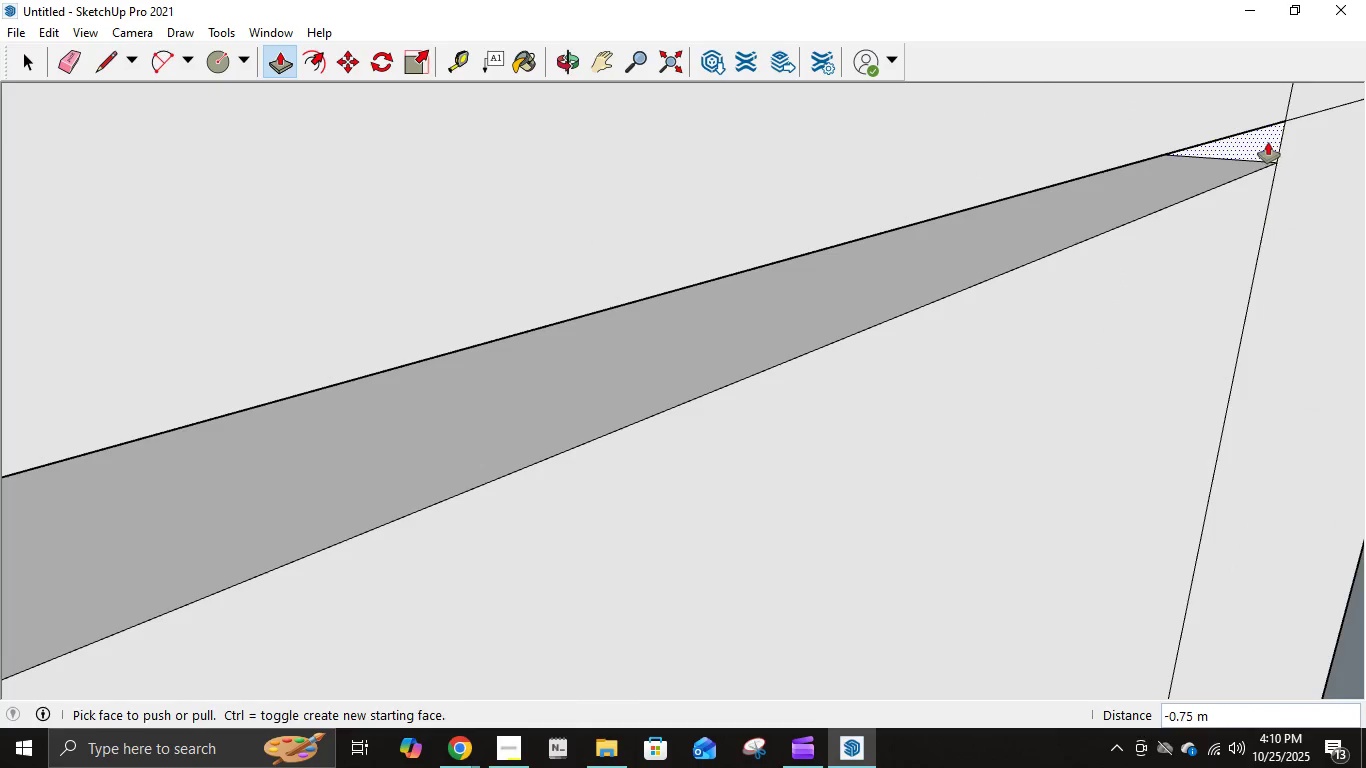 
left_click([1268, 142])
 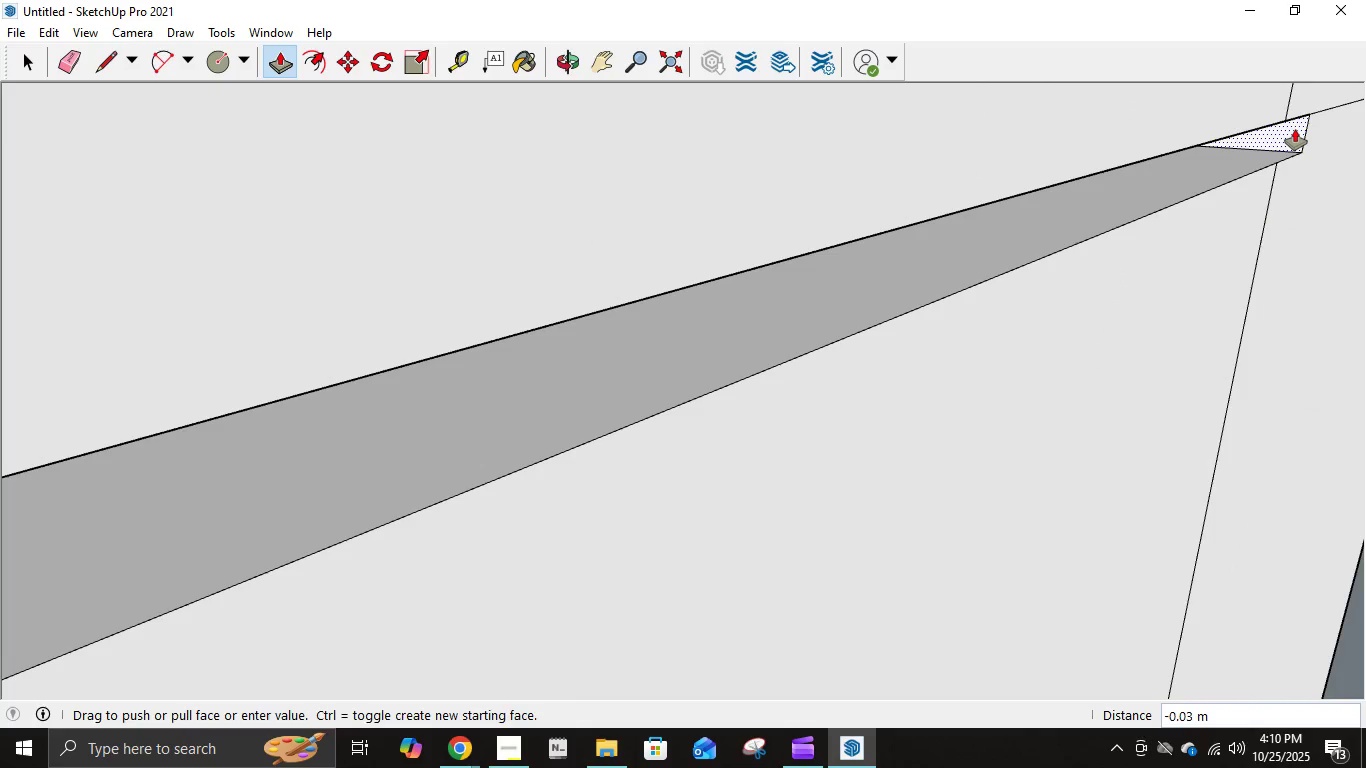 
key(NumpadDecimal)
 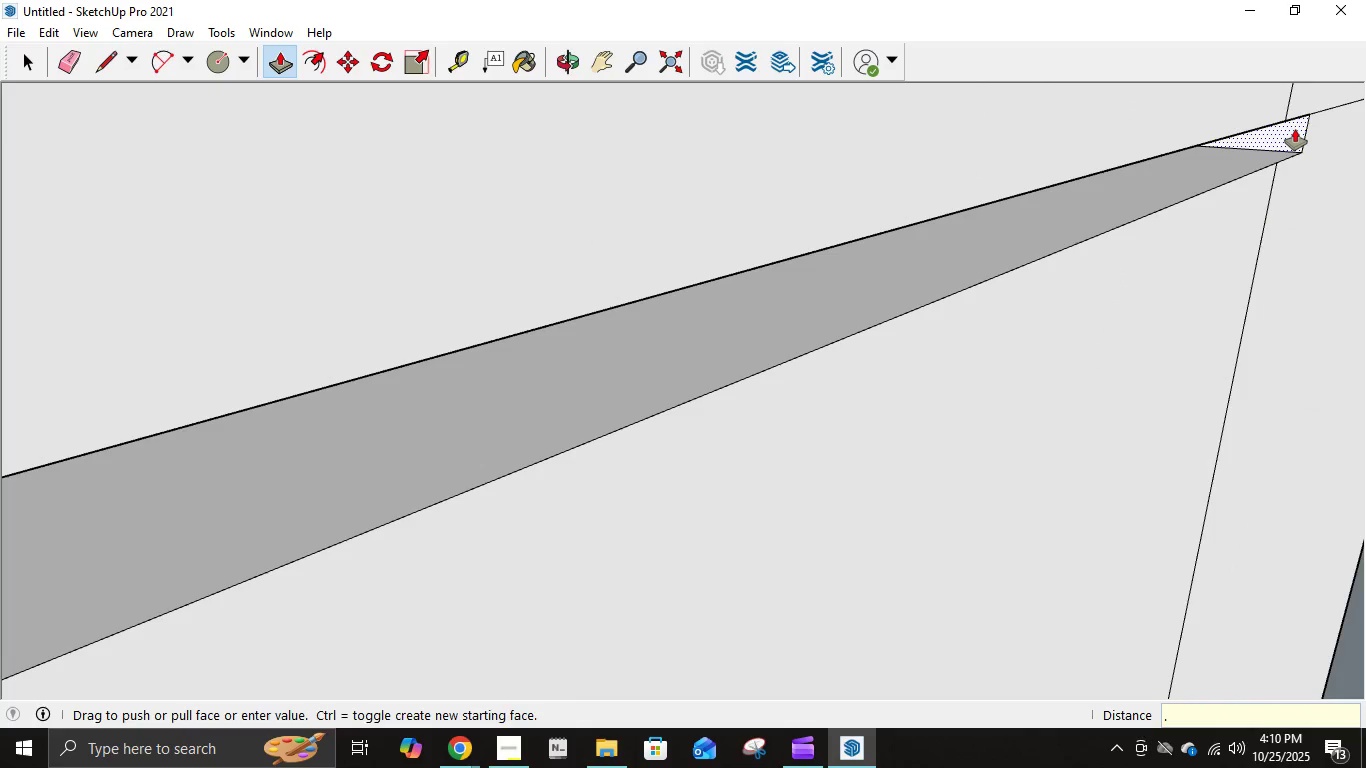 
key(Numpad7)
 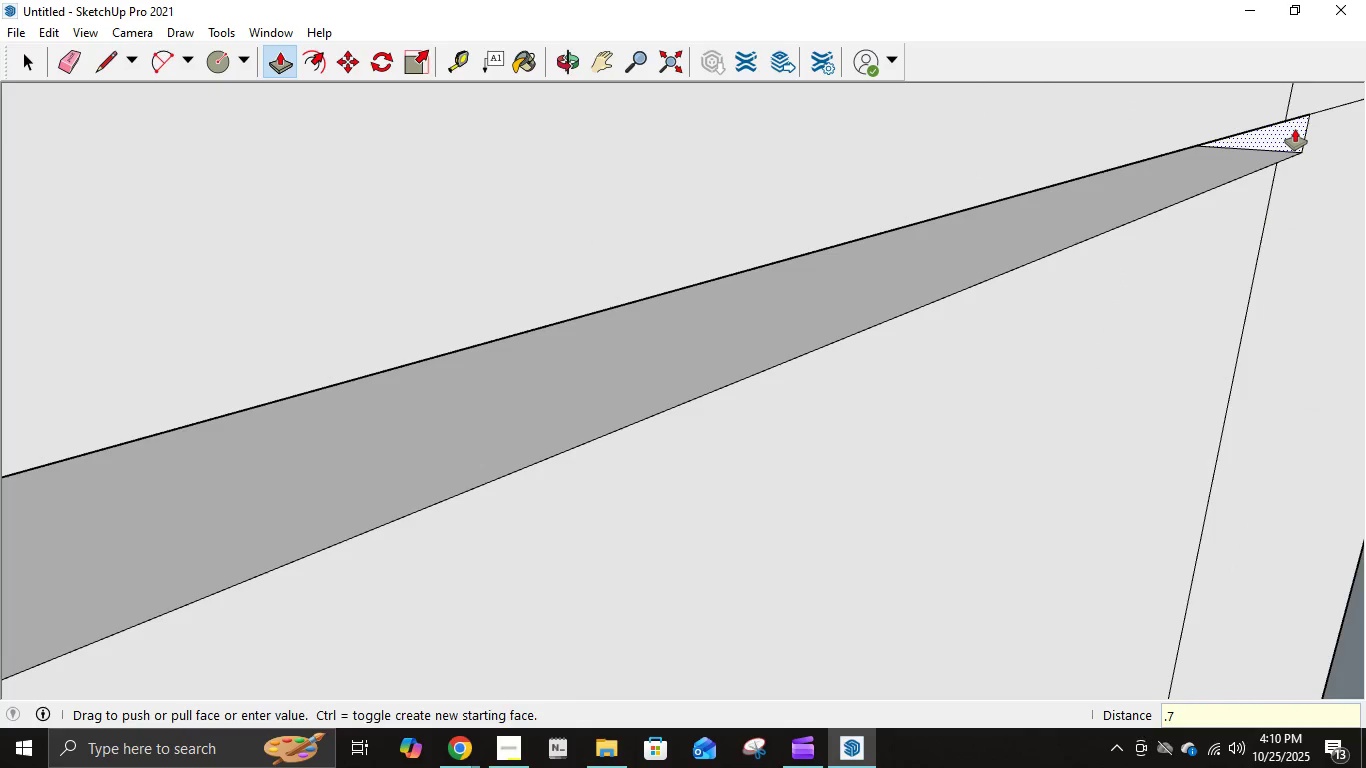 
key(Numpad5)
 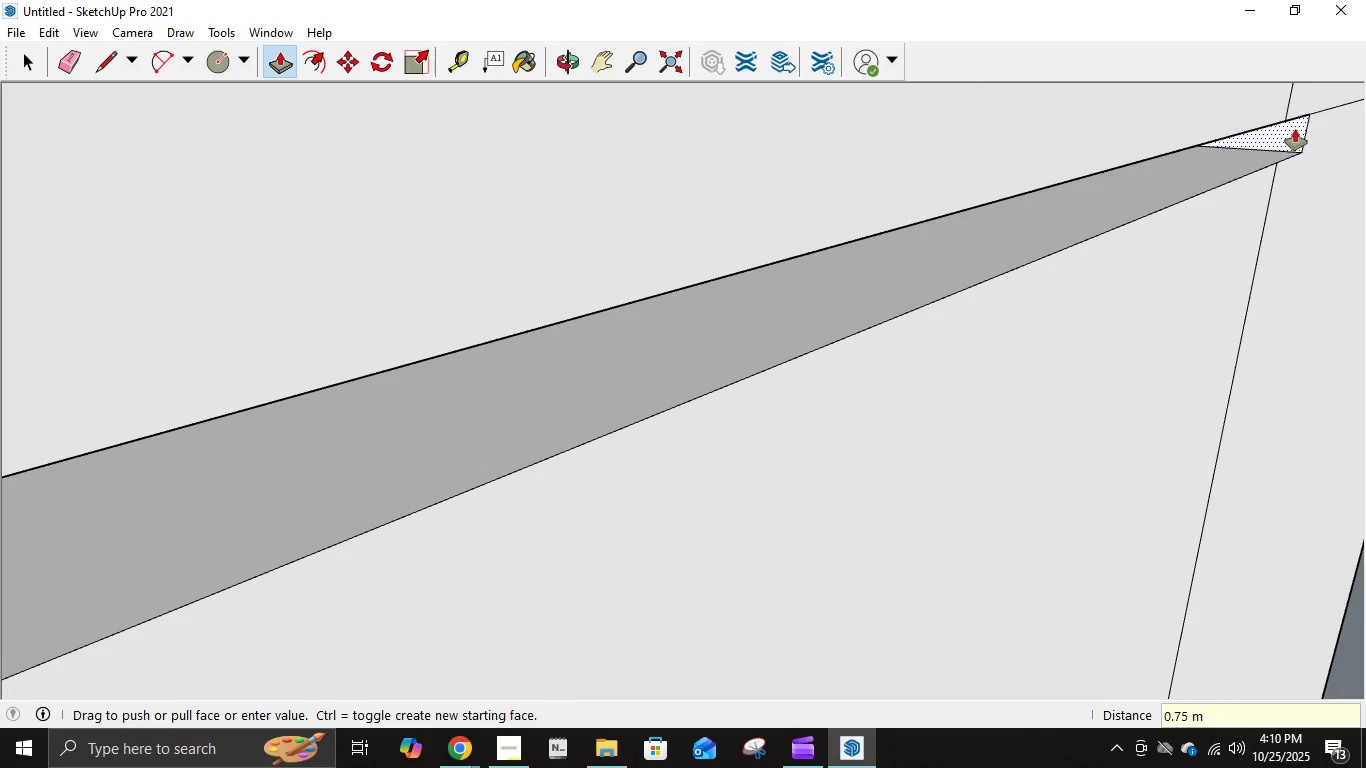 
key(NumpadEnter)
 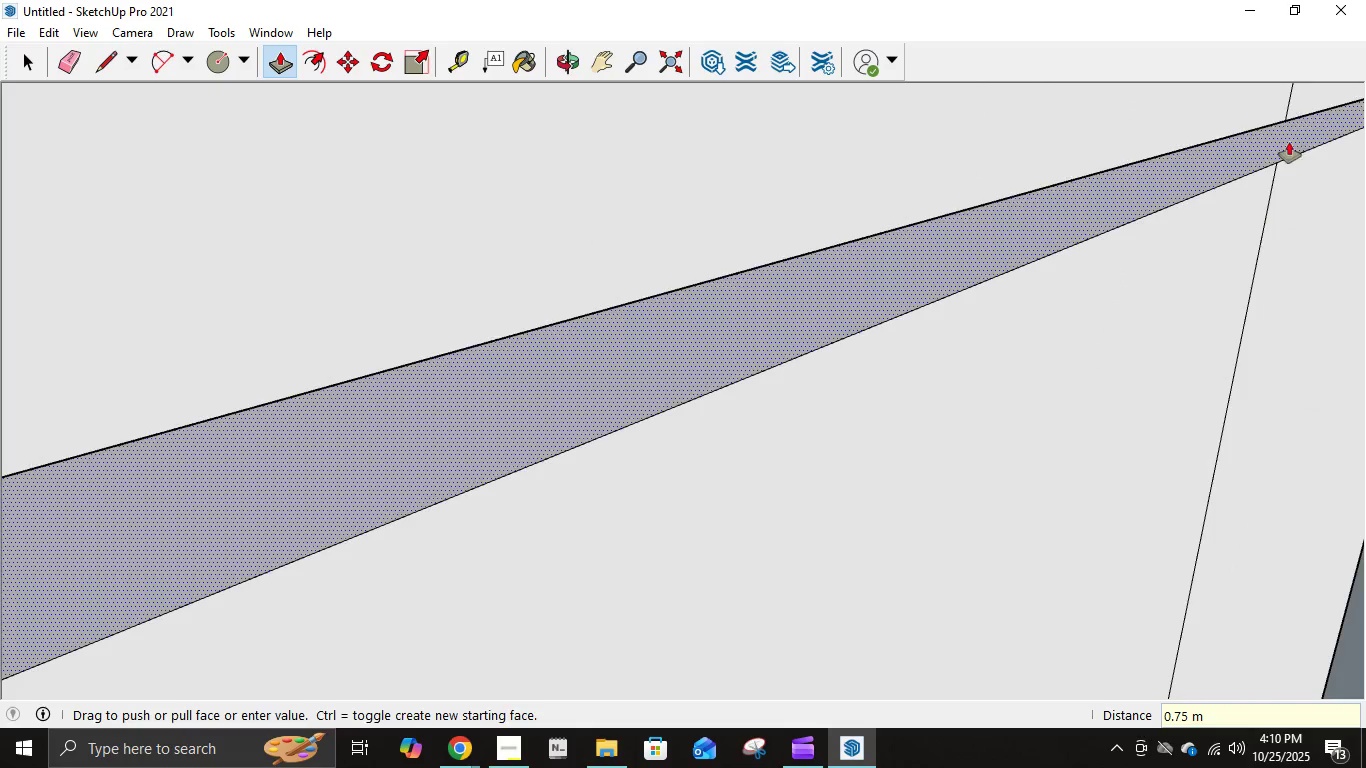 
scroll: coordinate [844, 394], scroll_direction: down, amount: 49.0
 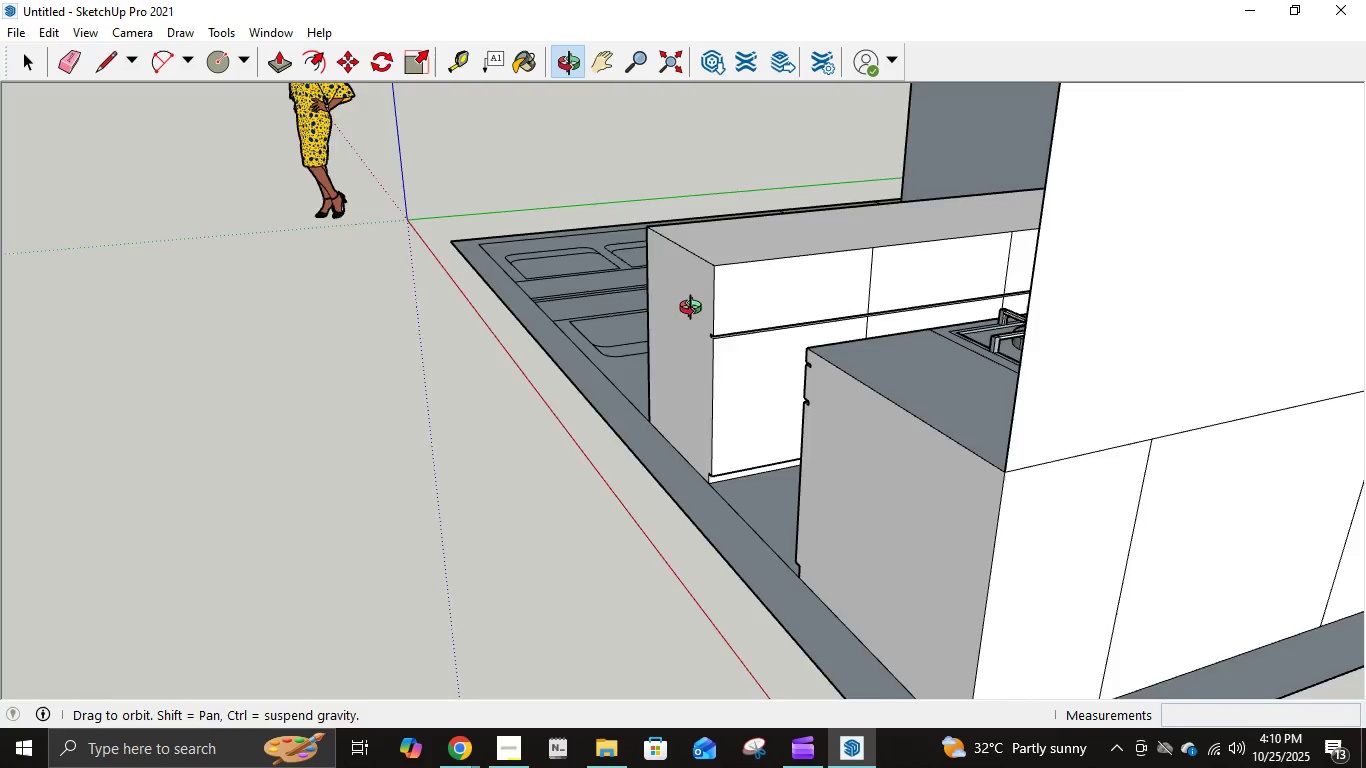 
scroll: coordinate [780, 310], scroll_direction: up, amount: 5.0
 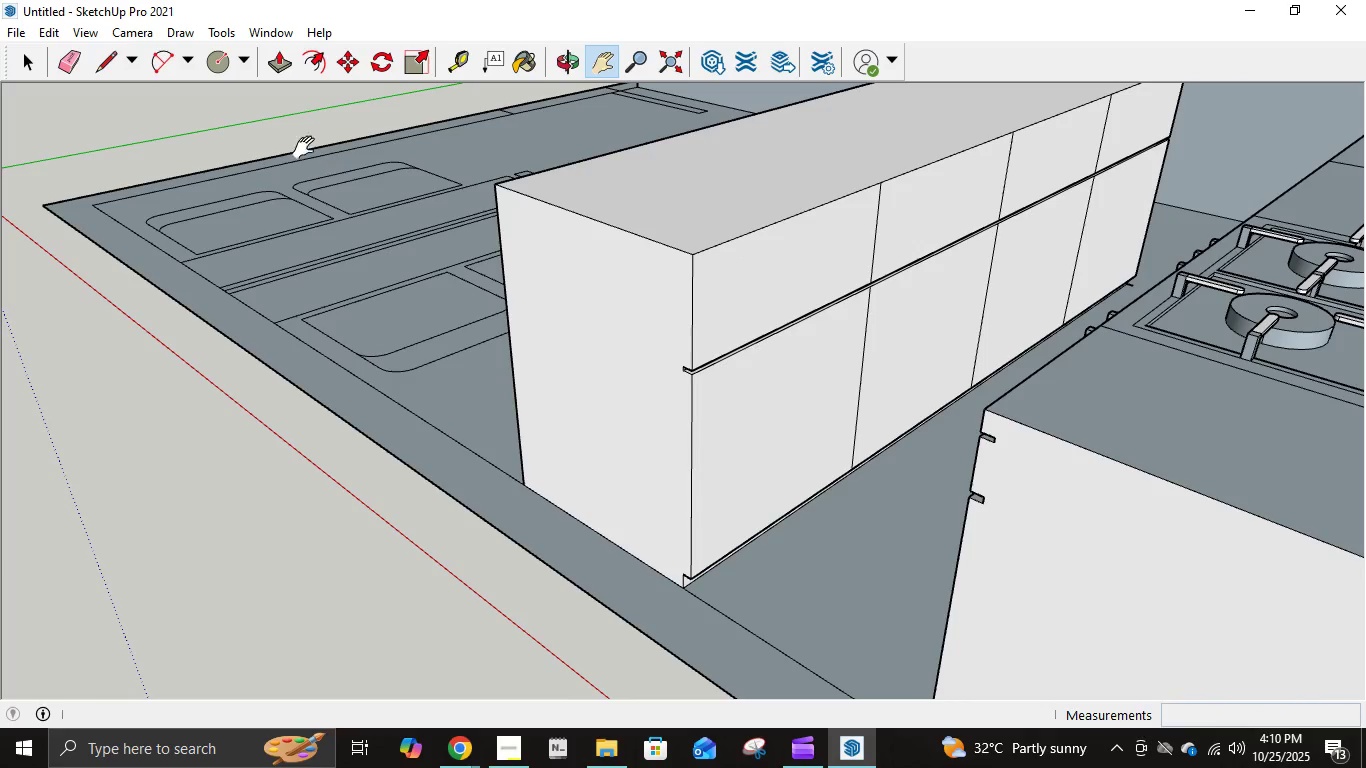 
left_click([104, 63])
 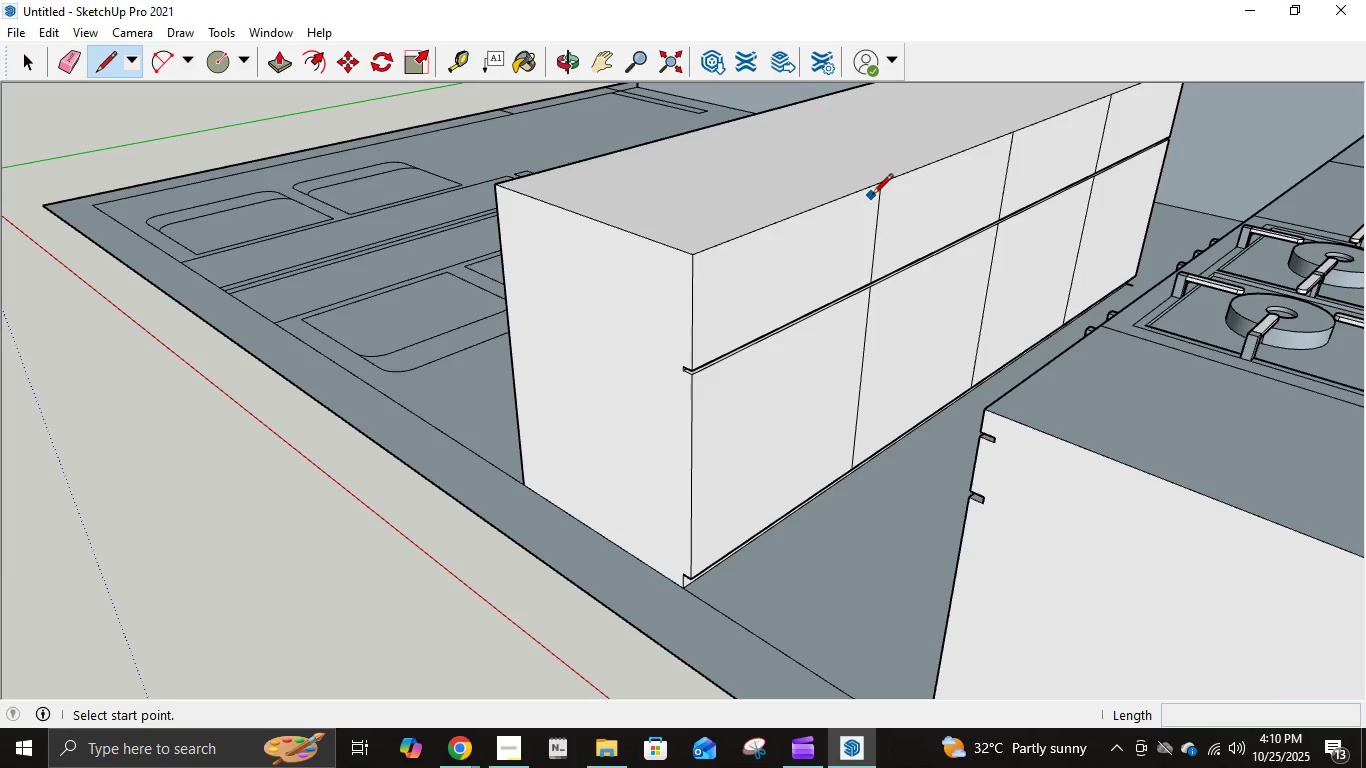 
left_click([879, 187])
 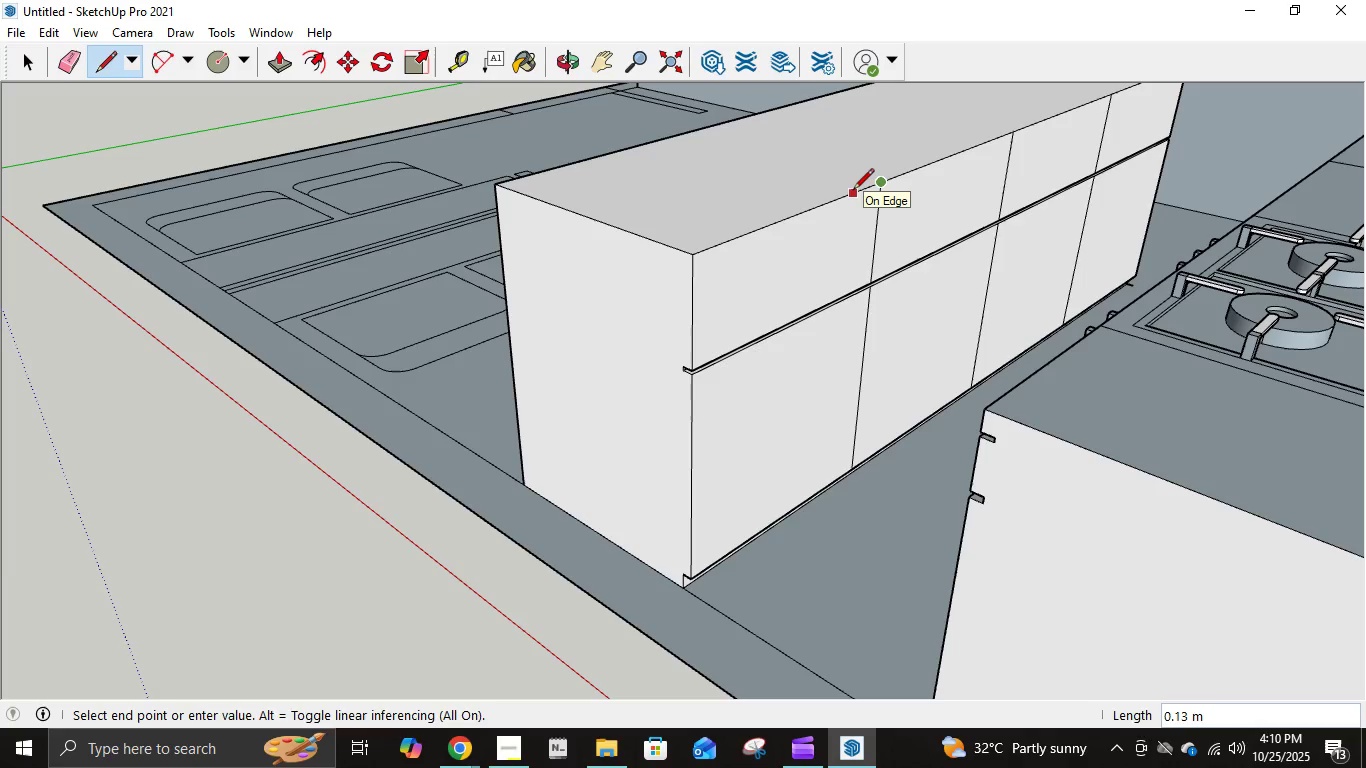 
key(NumpadDecimal)
 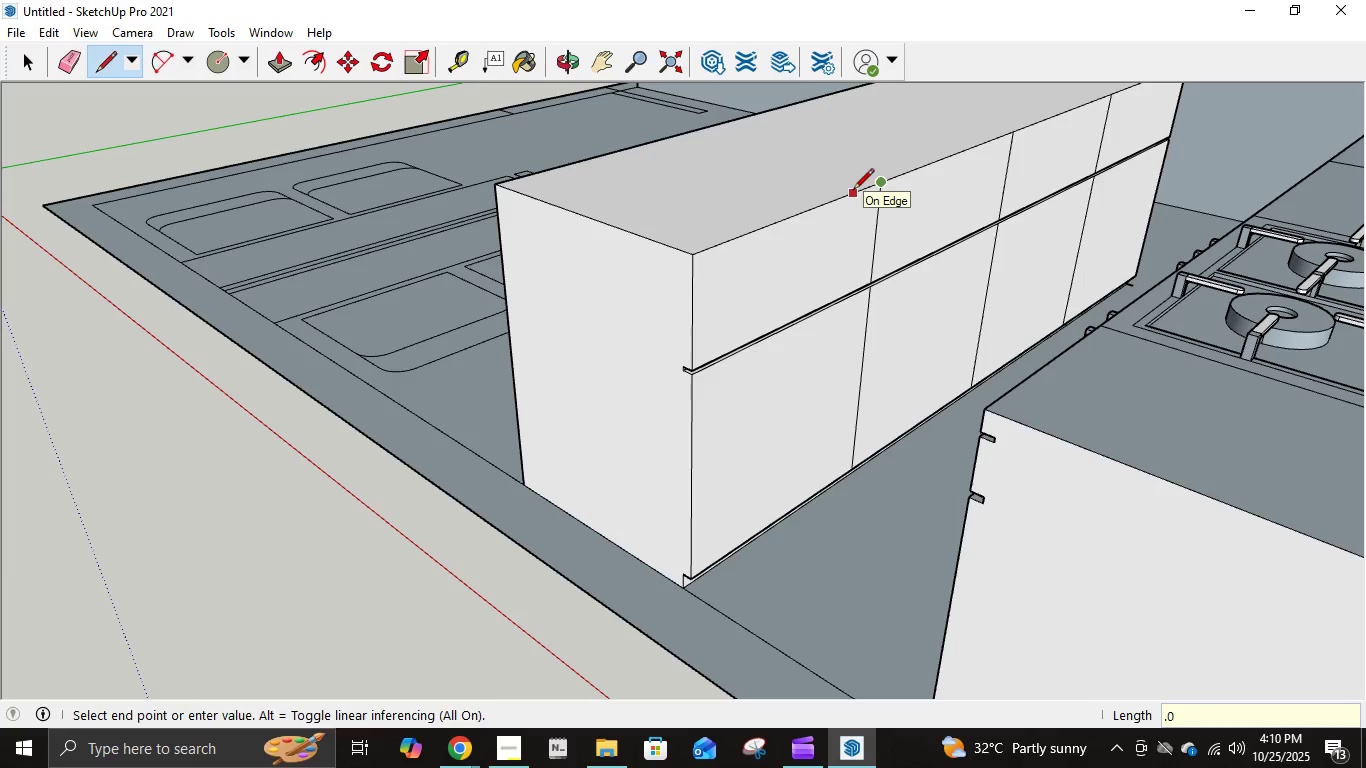 
key(Numpad0)
 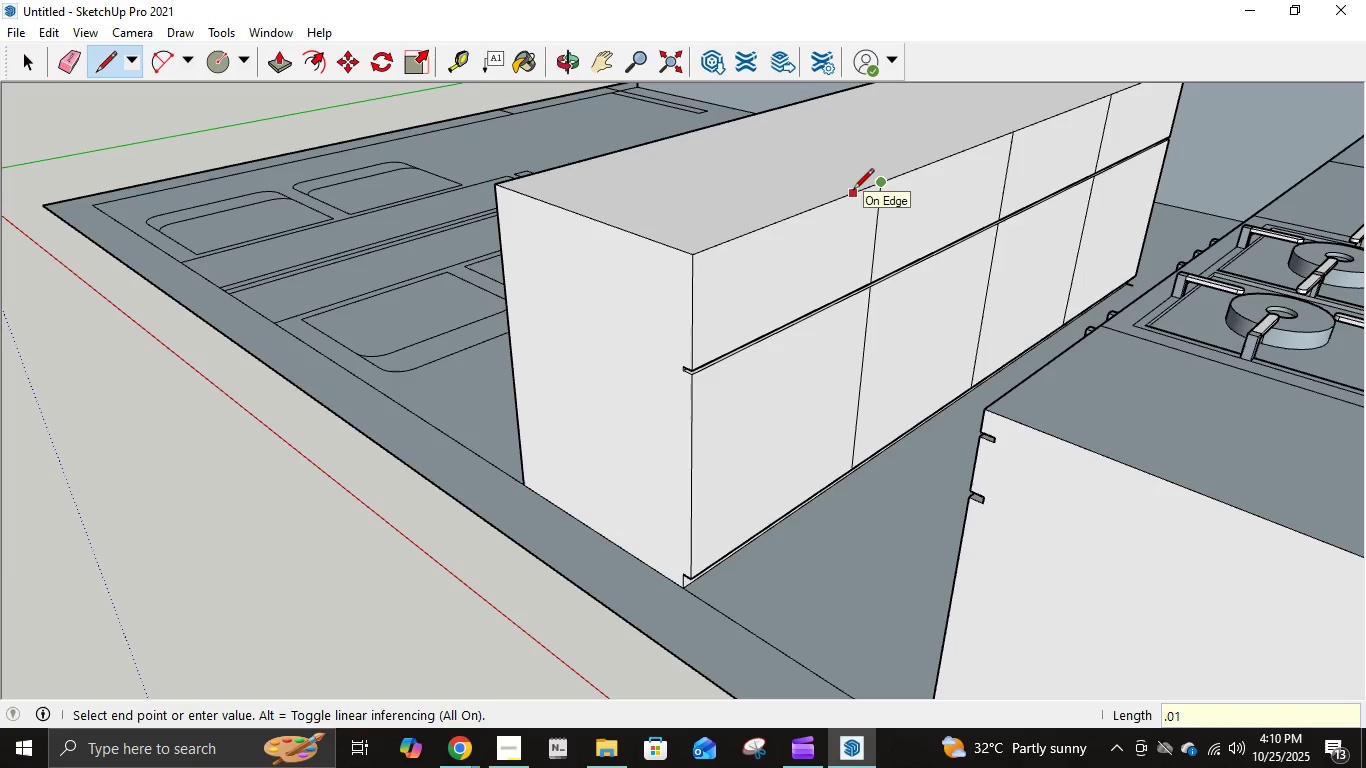 
key(Numpad1)
 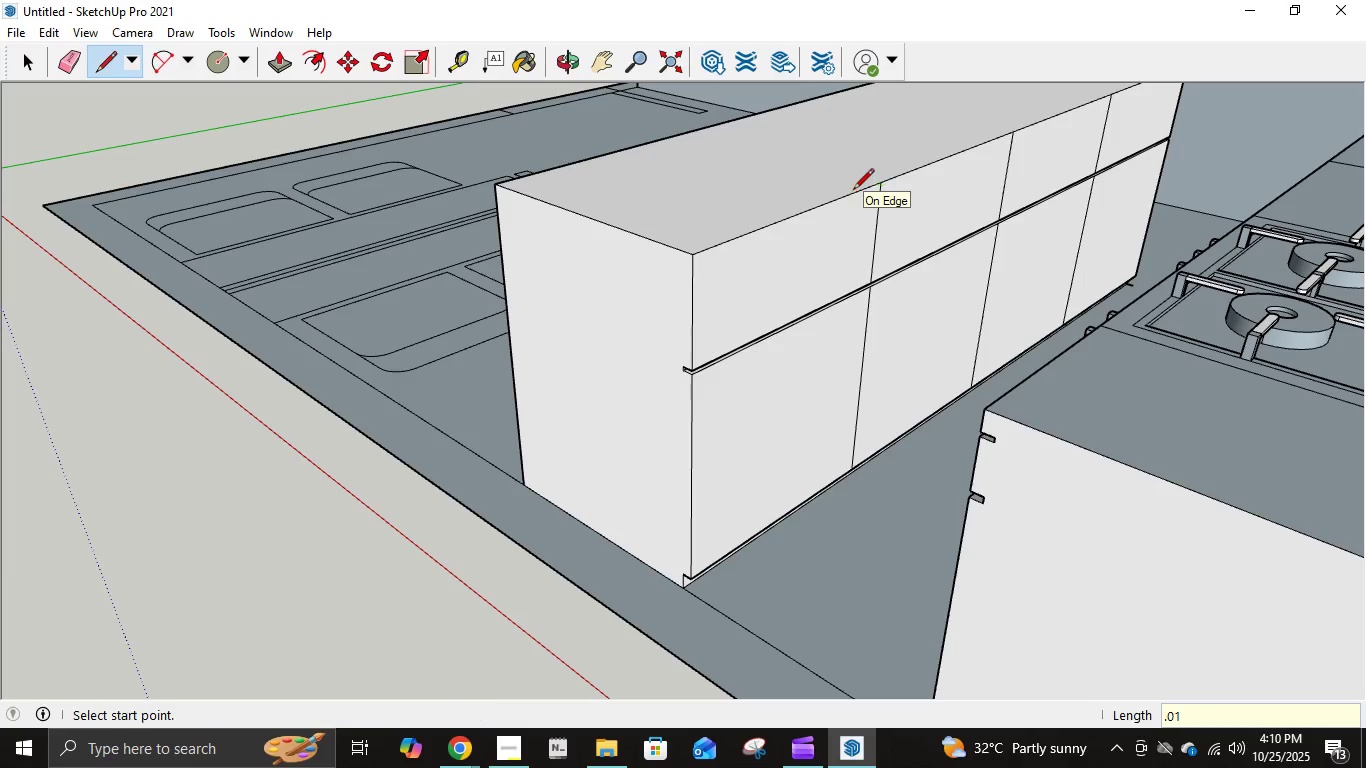 
key(NumpadEnter)
 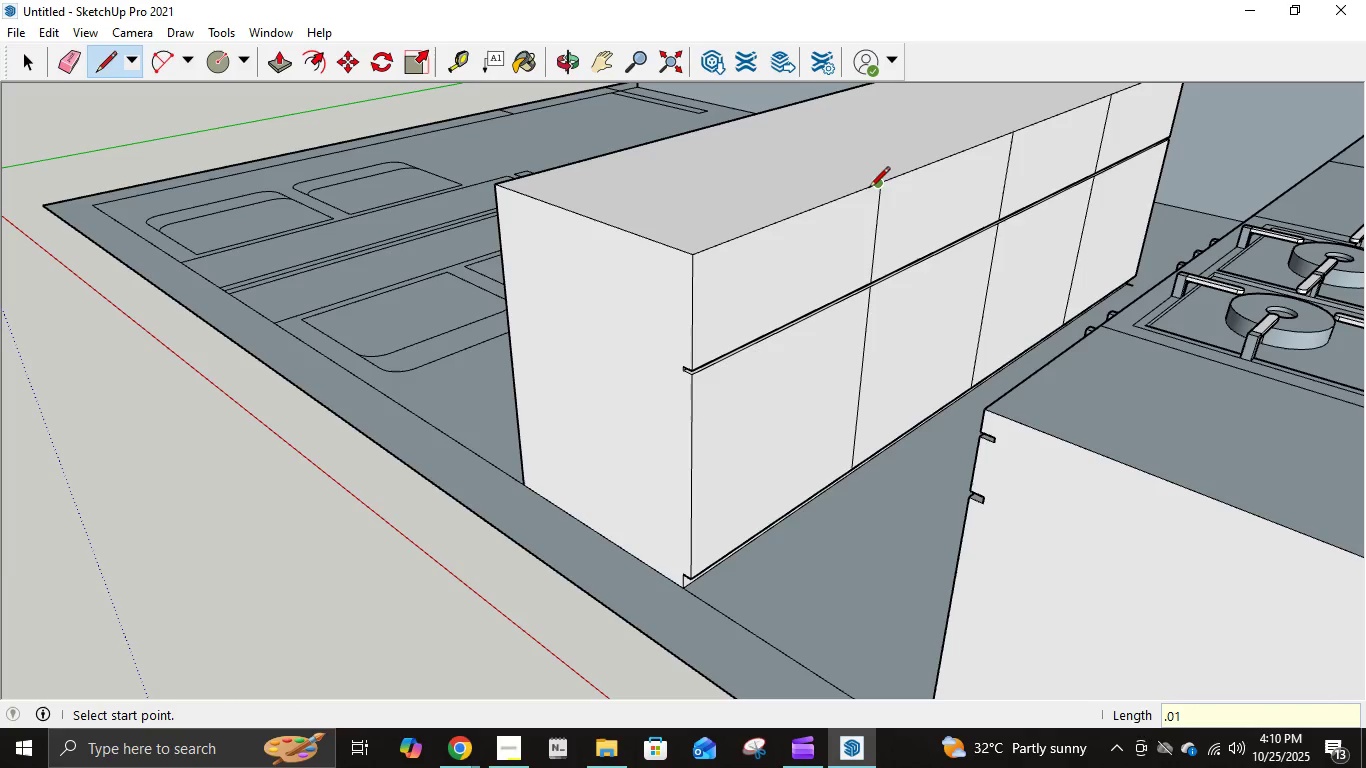 
scroll: coordinate [872, 191], scroll_direction: up, amount: 11.0
 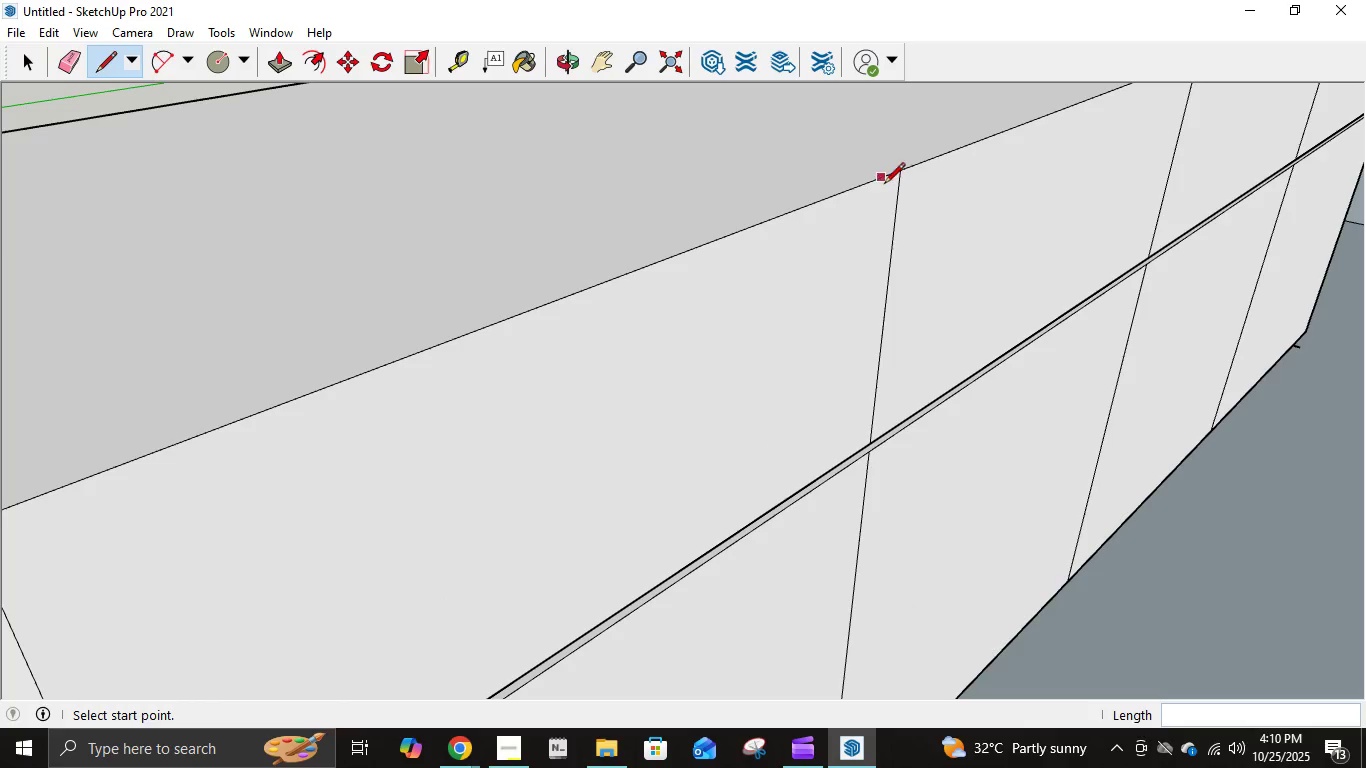 
left_click([884, 183])
 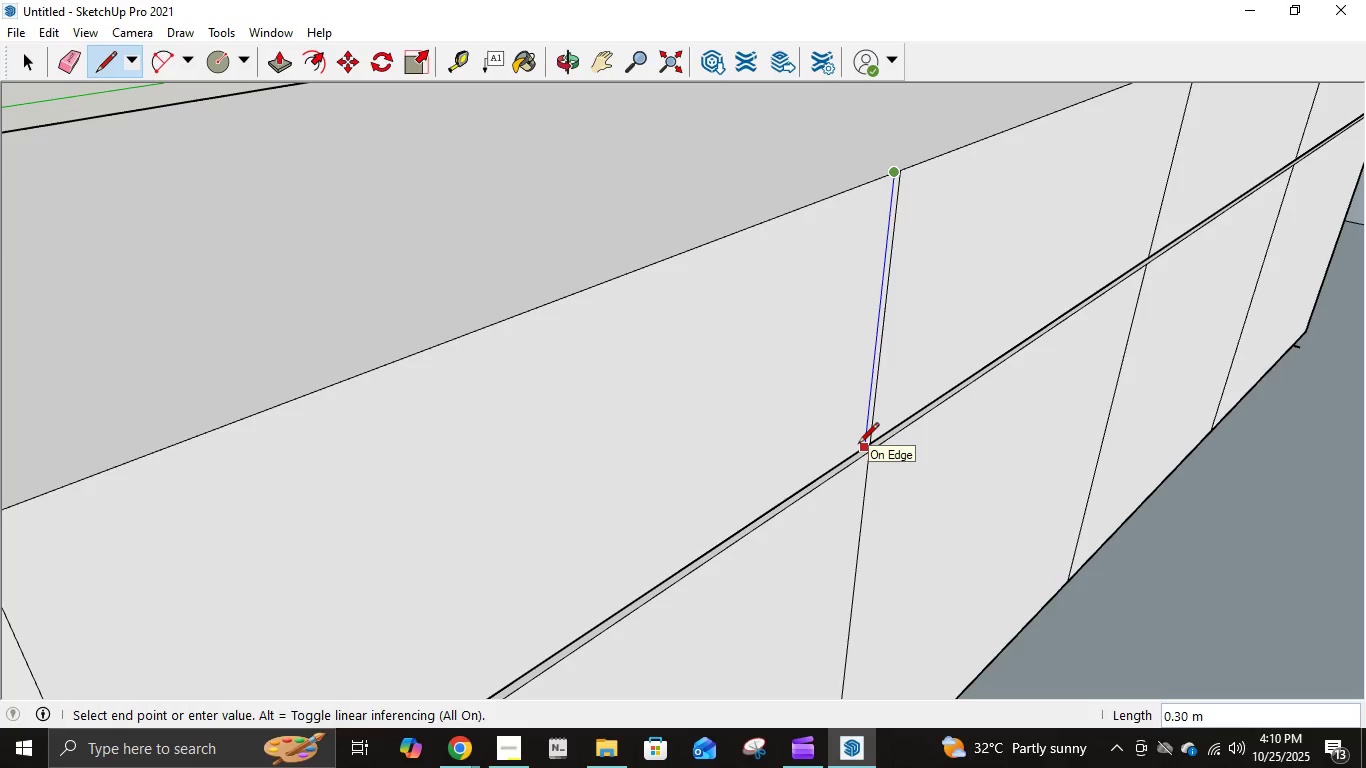 
key(NumpadDecimal)
 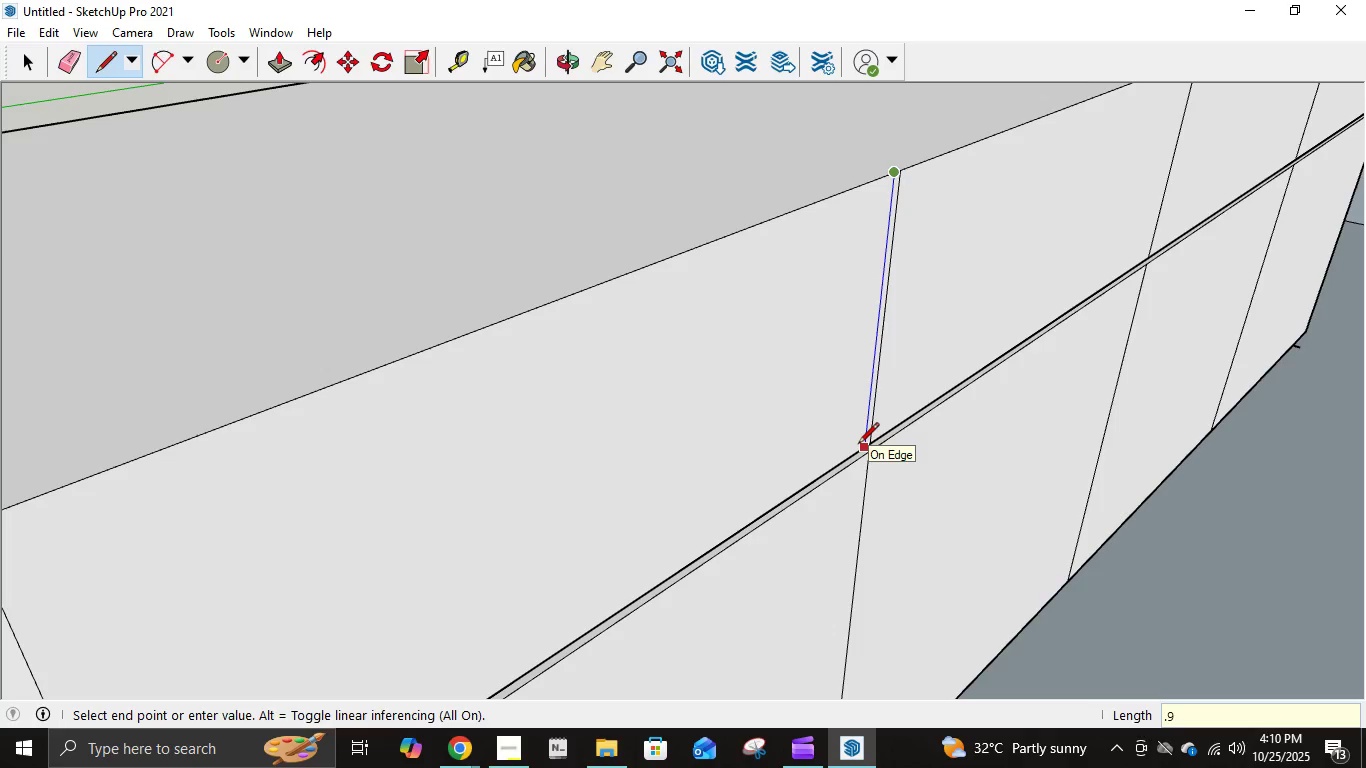 
key(Numpad9)
 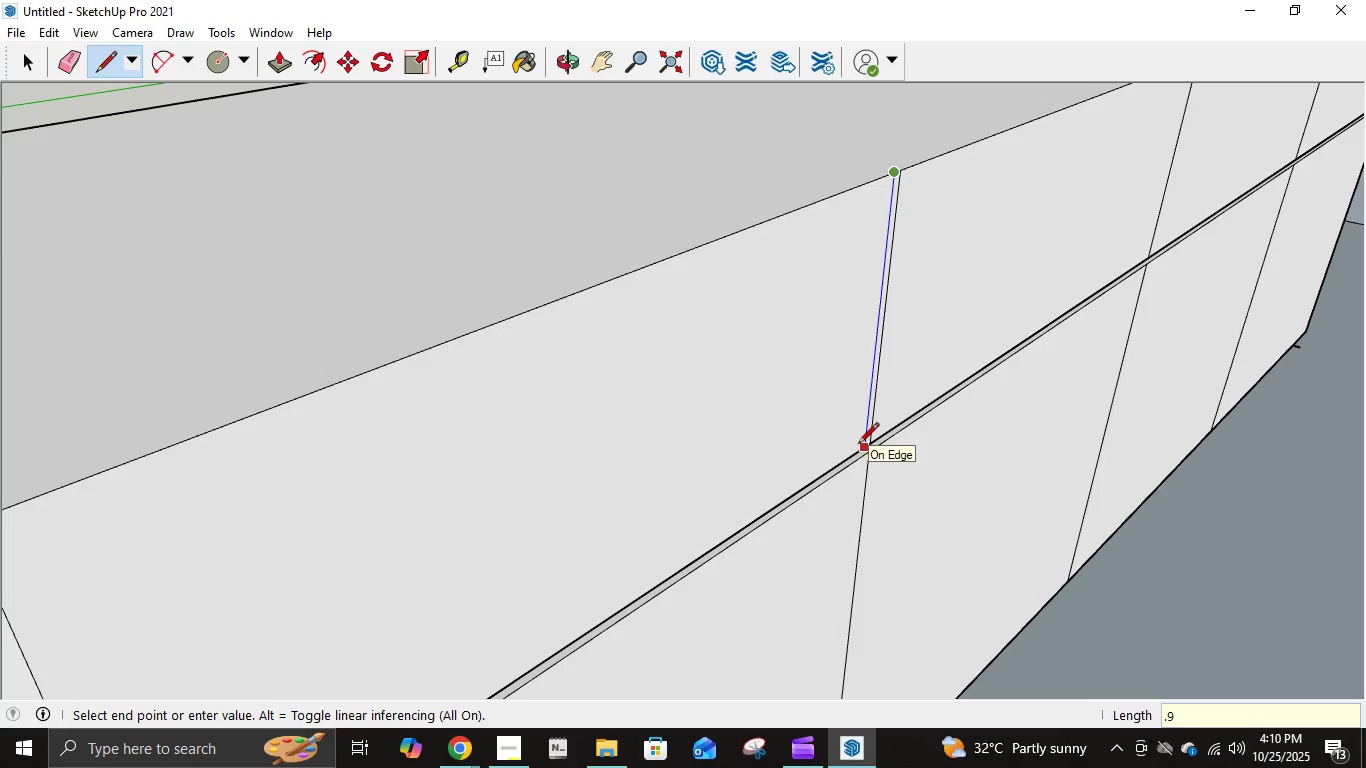 
key(Numpad5)
 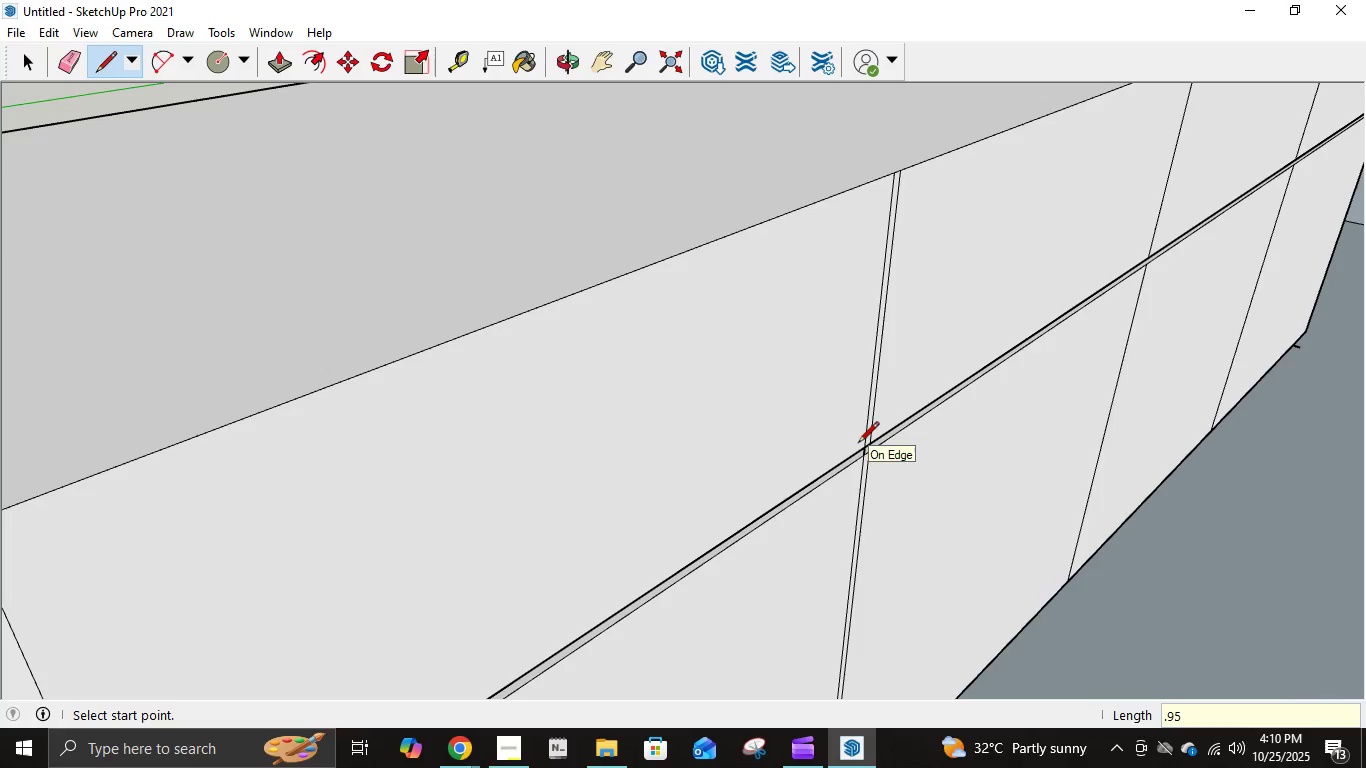 
key(NumpadEnter)
 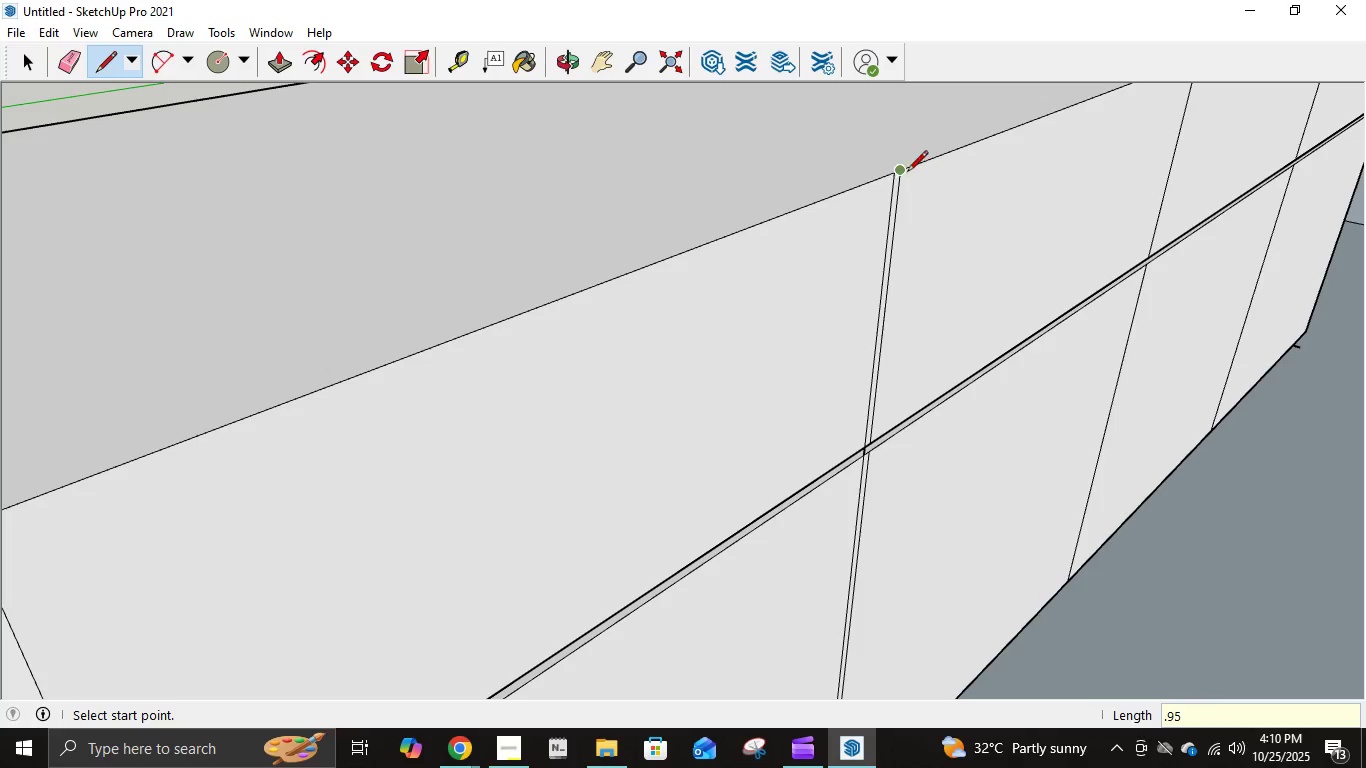 
left_click([907, 171])
 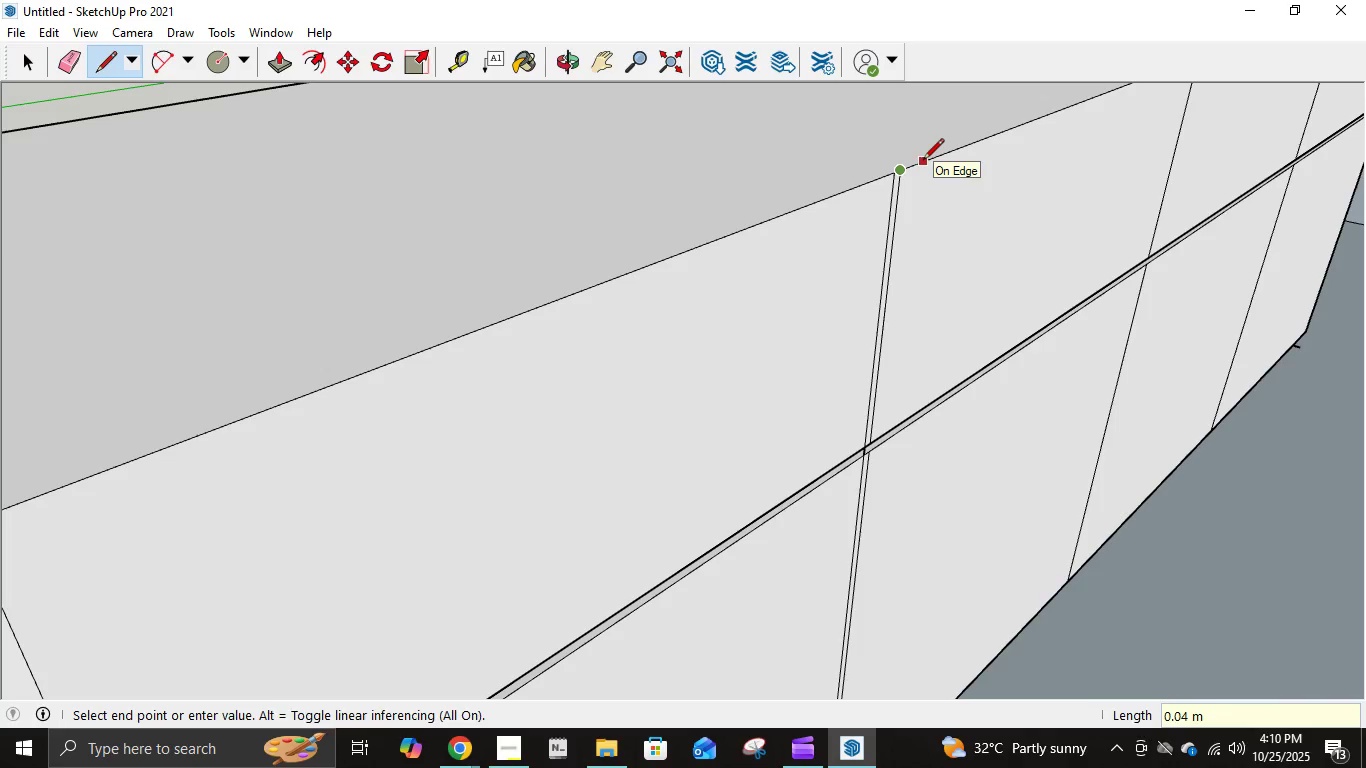 
key(NumpadDecimal)
 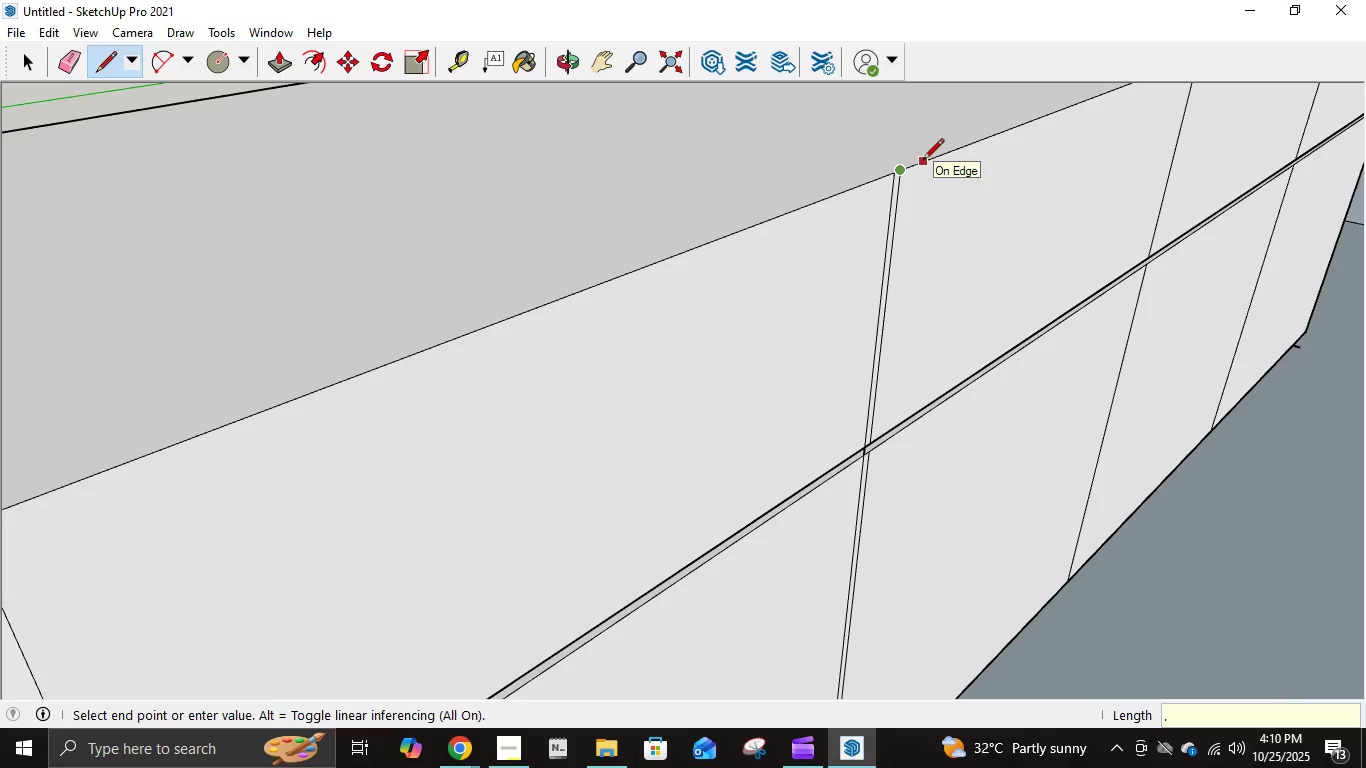 
key(Numpad0)
 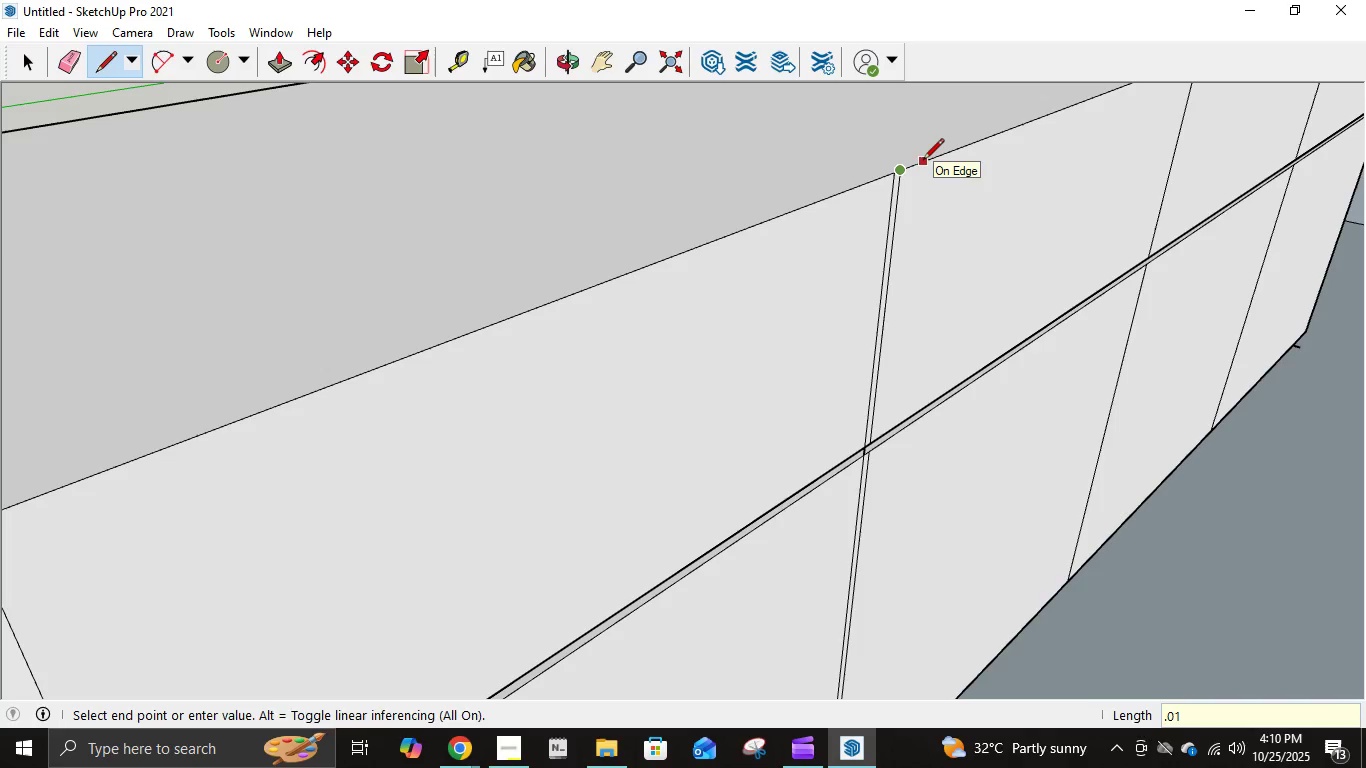 
key(Numpad1)
 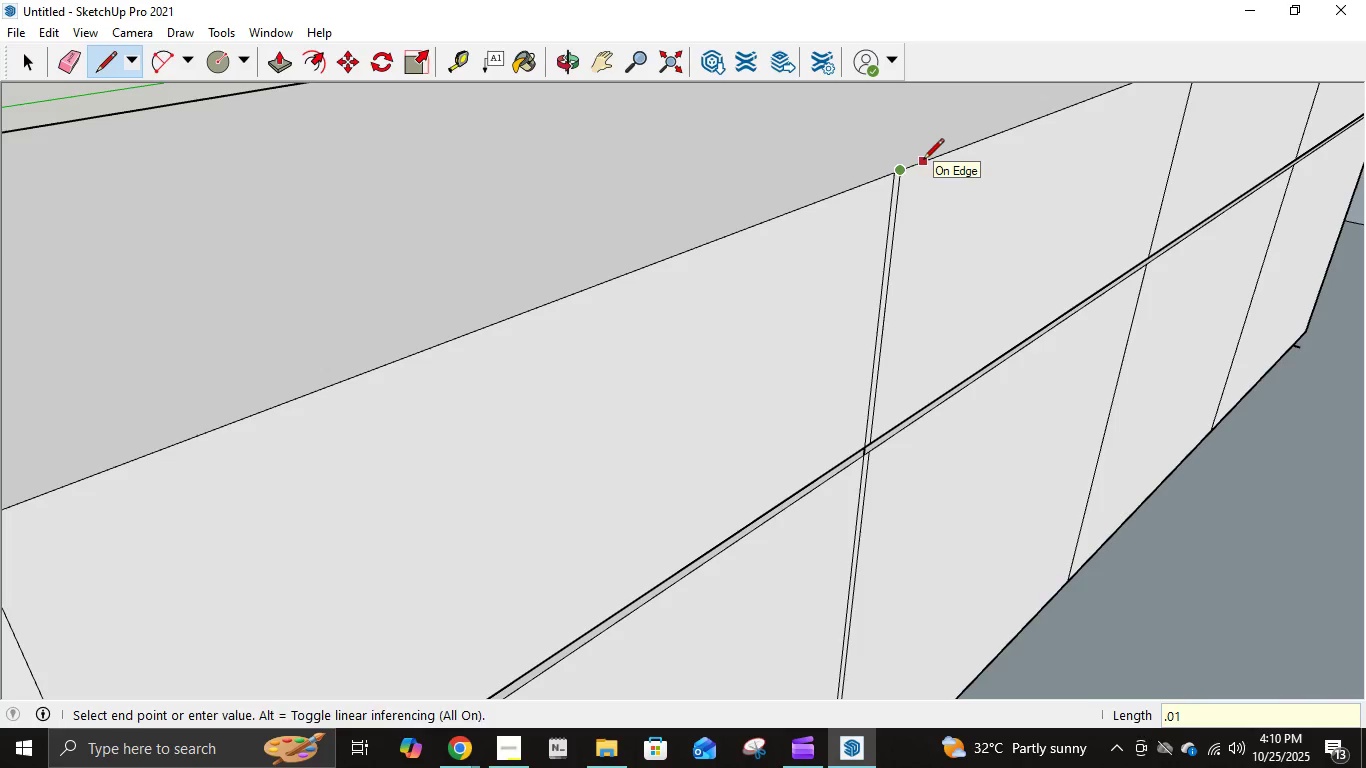 
key(NumpadEnter)
 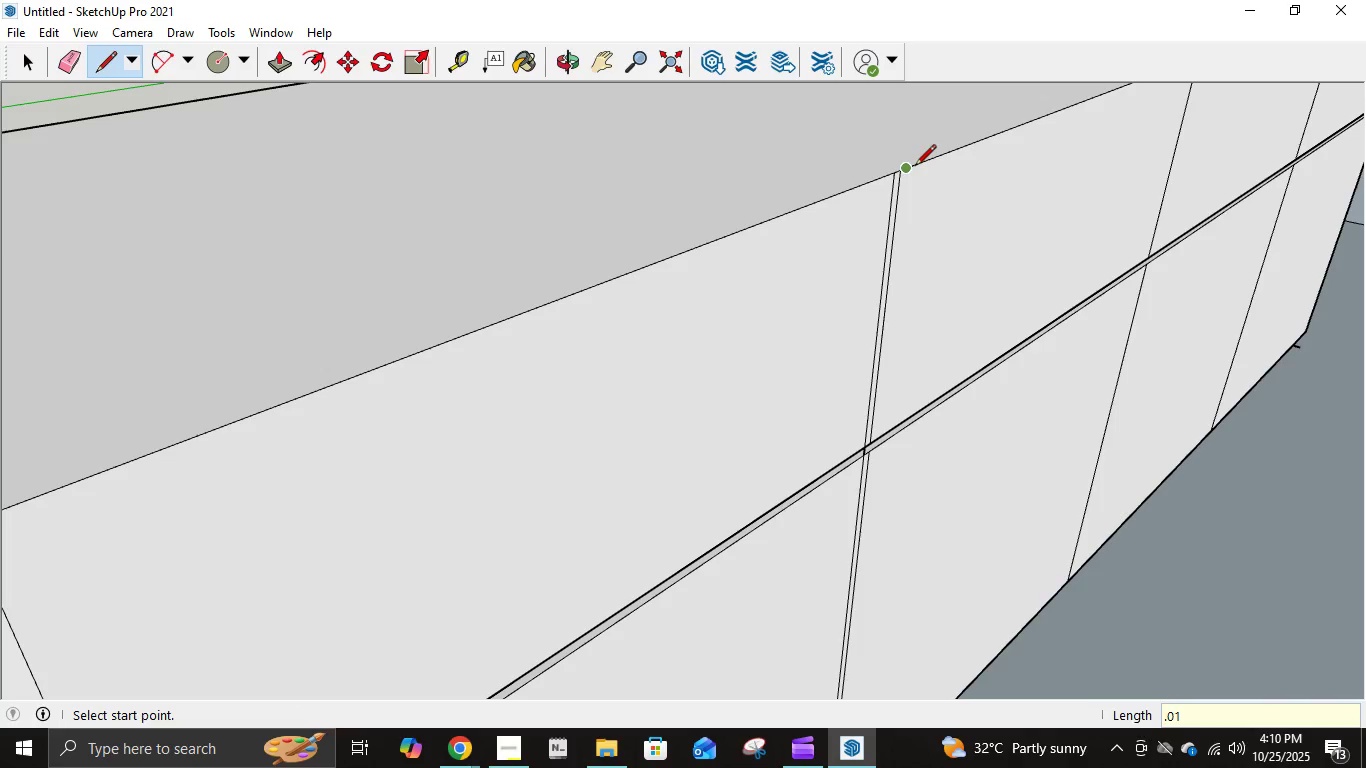 
left_click([915, 167])
 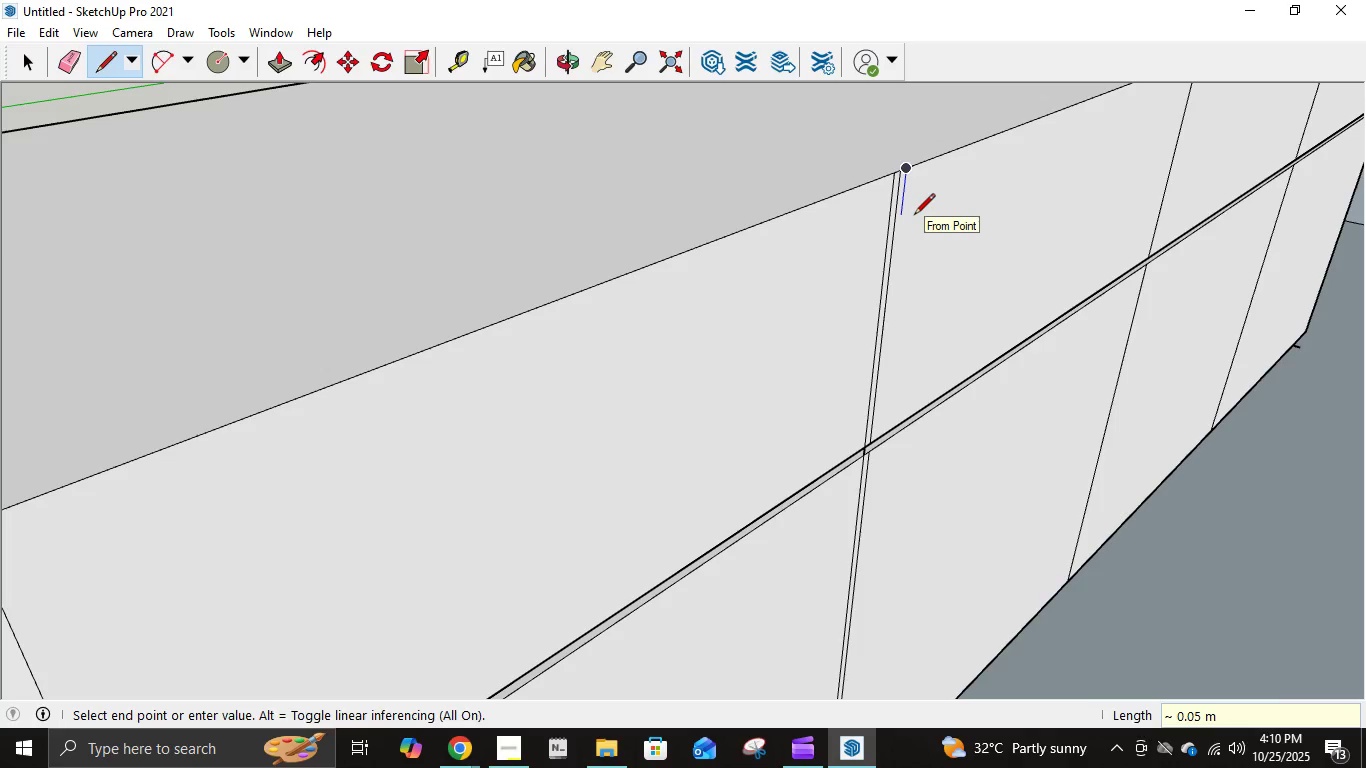 
key(NumpadDecimal)
 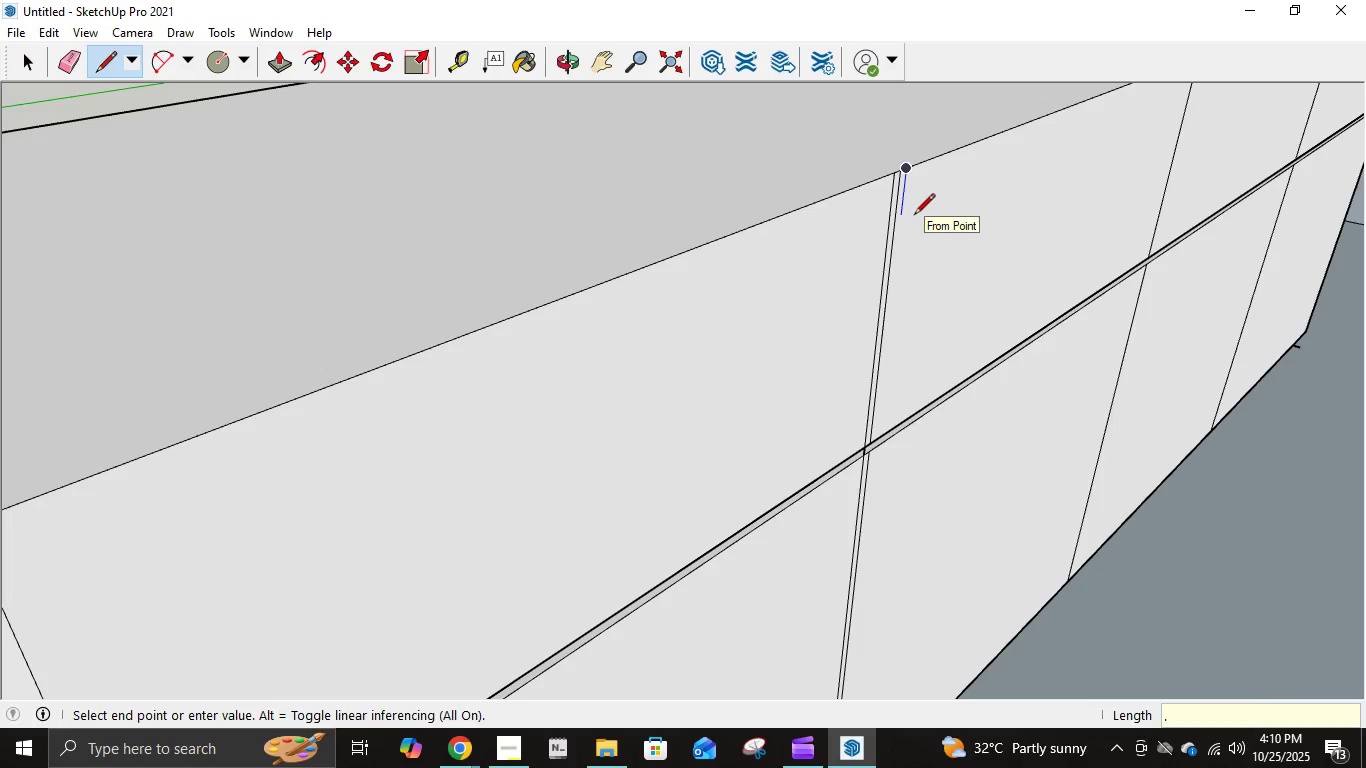 
key(Numpad9)
 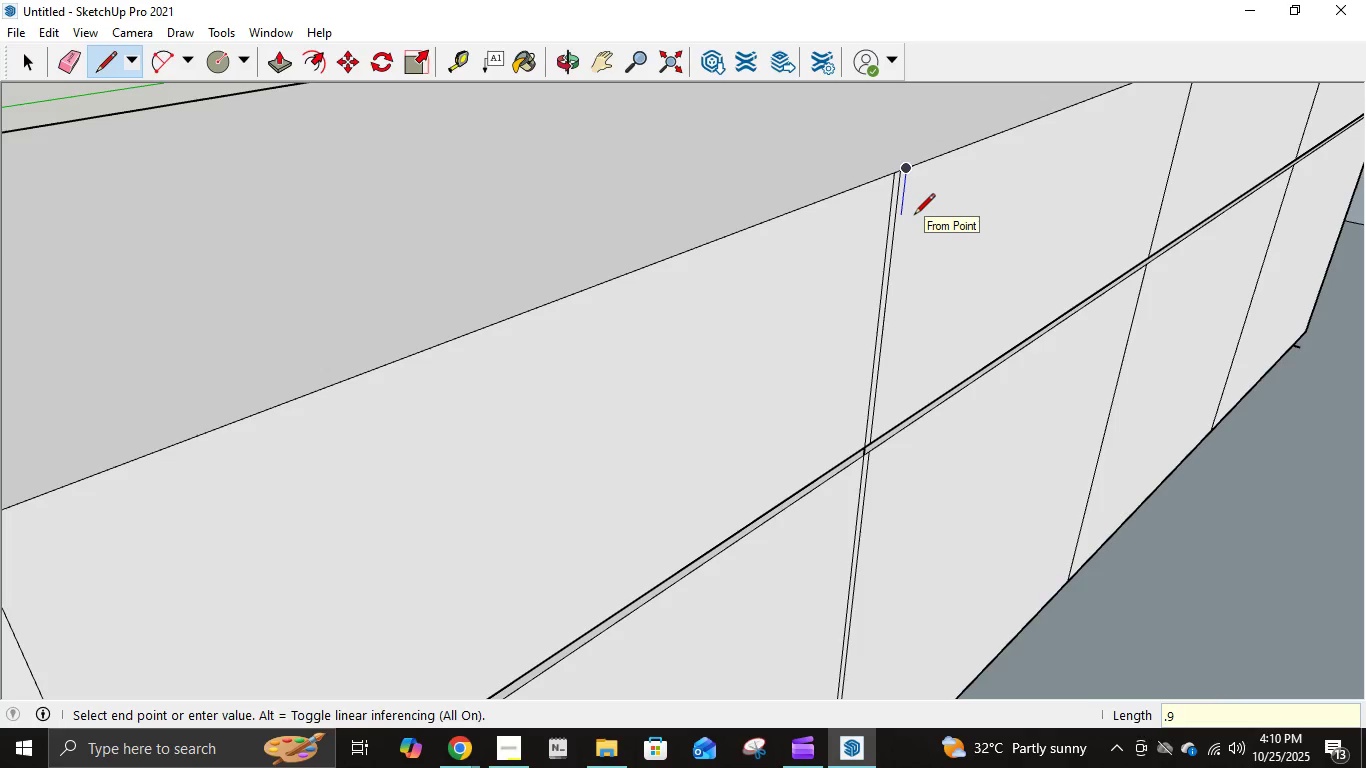 
key(Numpad5)
 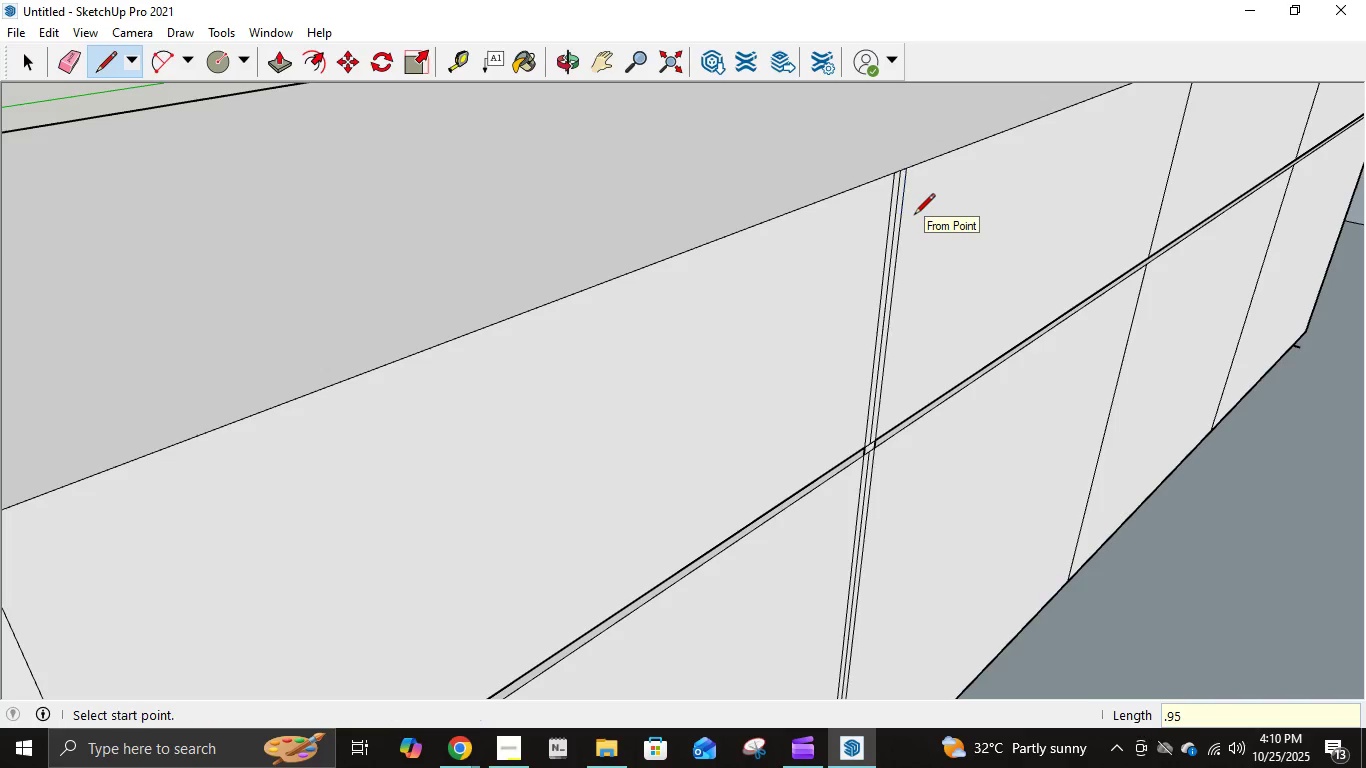 
key(NumpadEnter)
 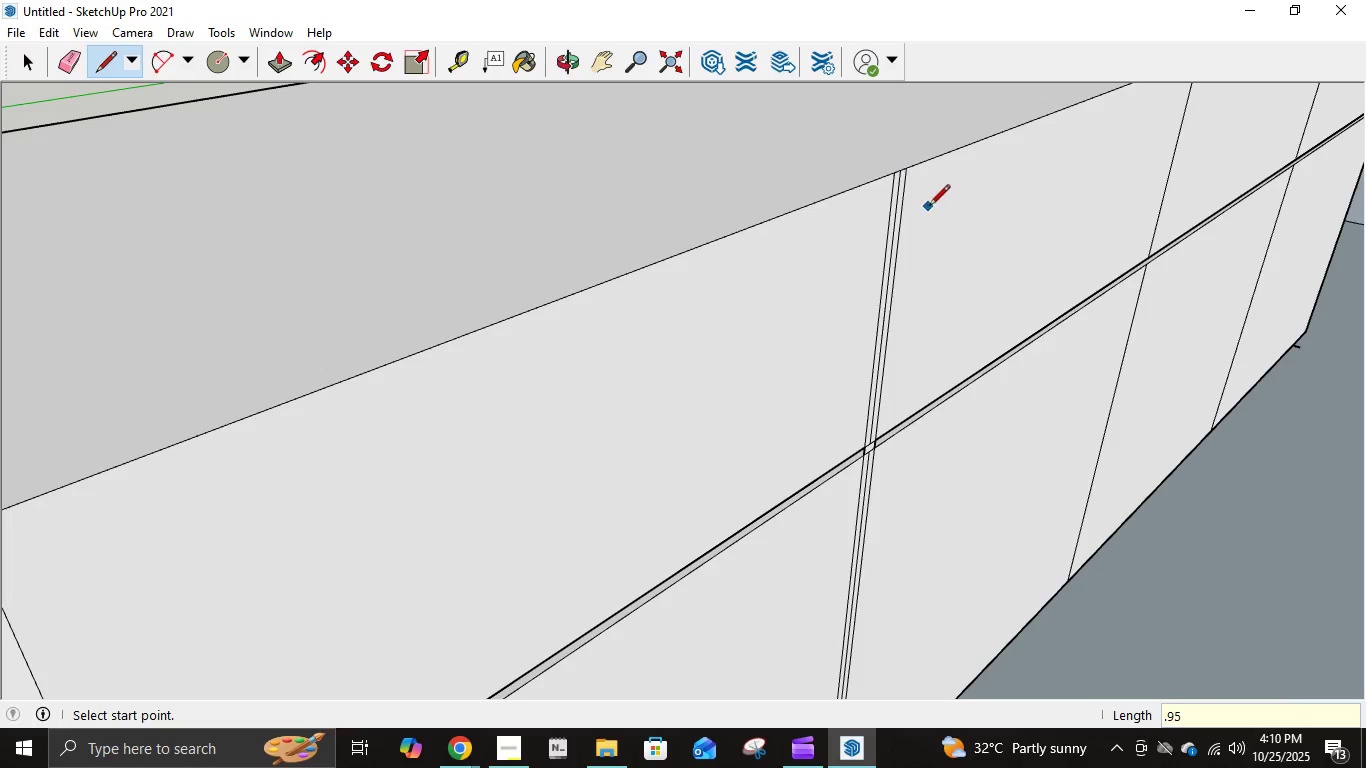 
scroll: coordinate [957, 192], scroll_direction: down, amount: 6.0
 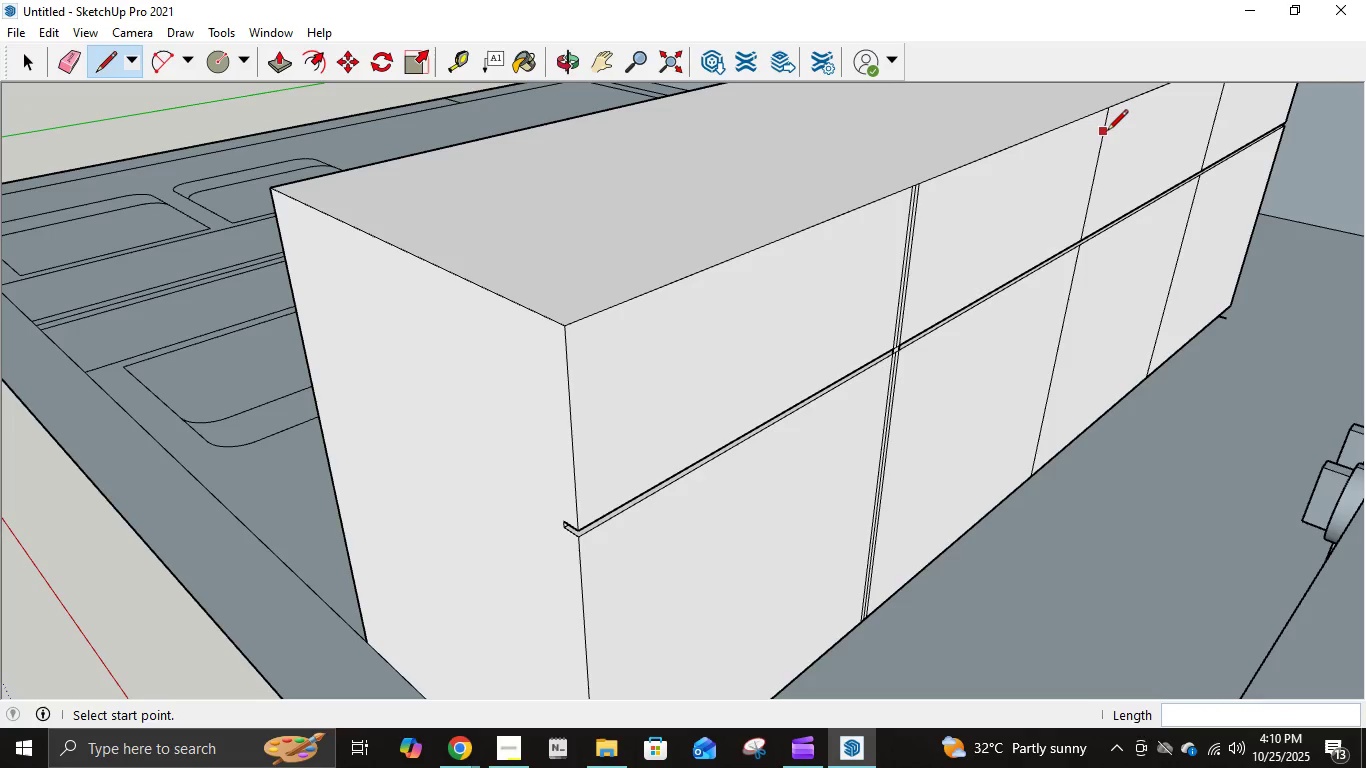 
scroll: coordinate [1107, 132], scroll_direction: up, amount: 3.0
 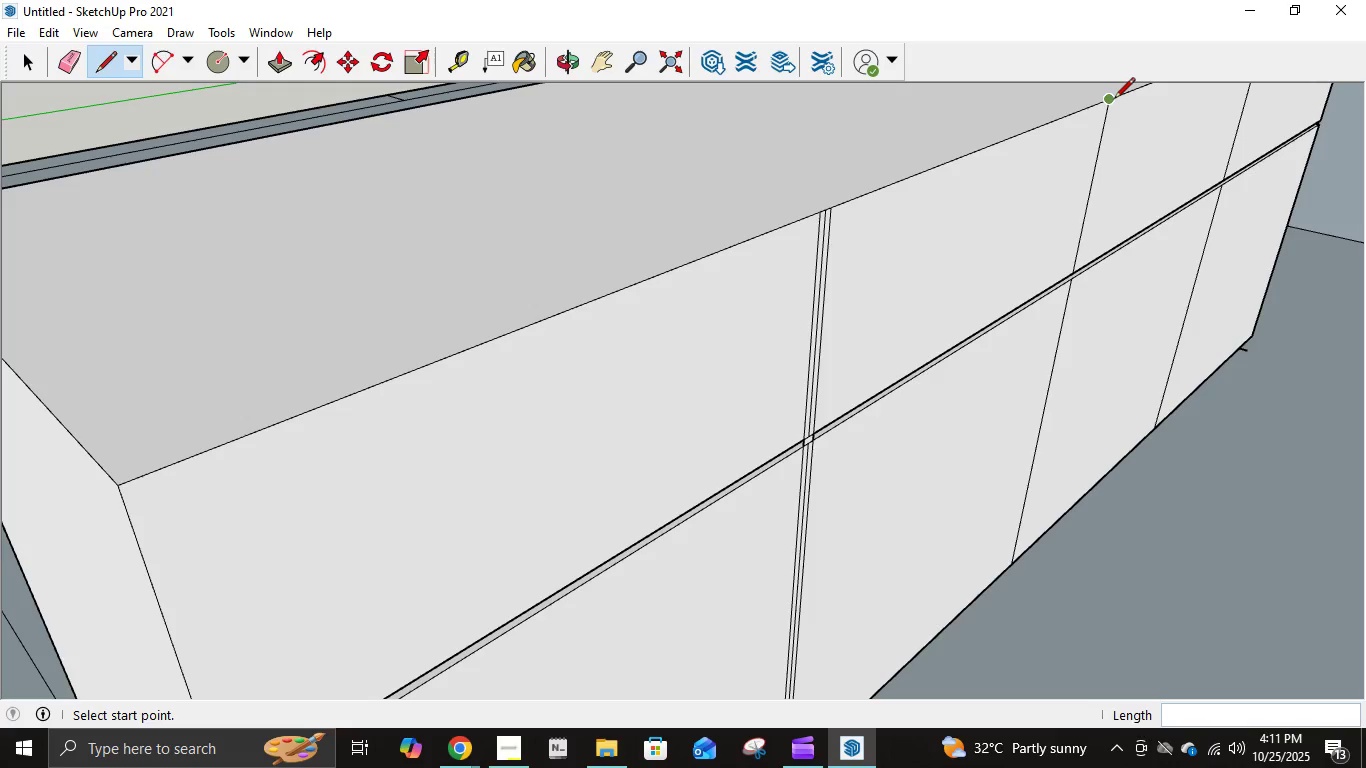 
left_click([1114, 100])
 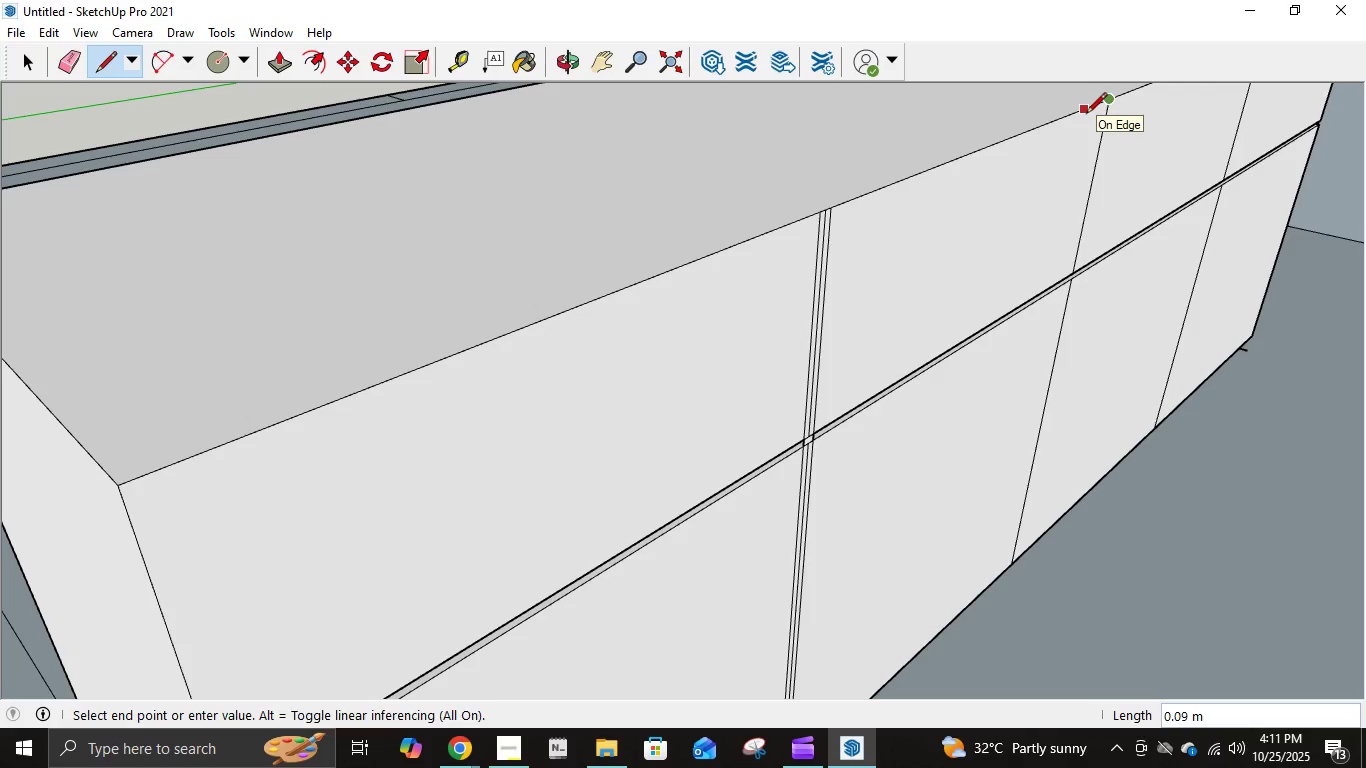 
key(NumpadDecimal)
 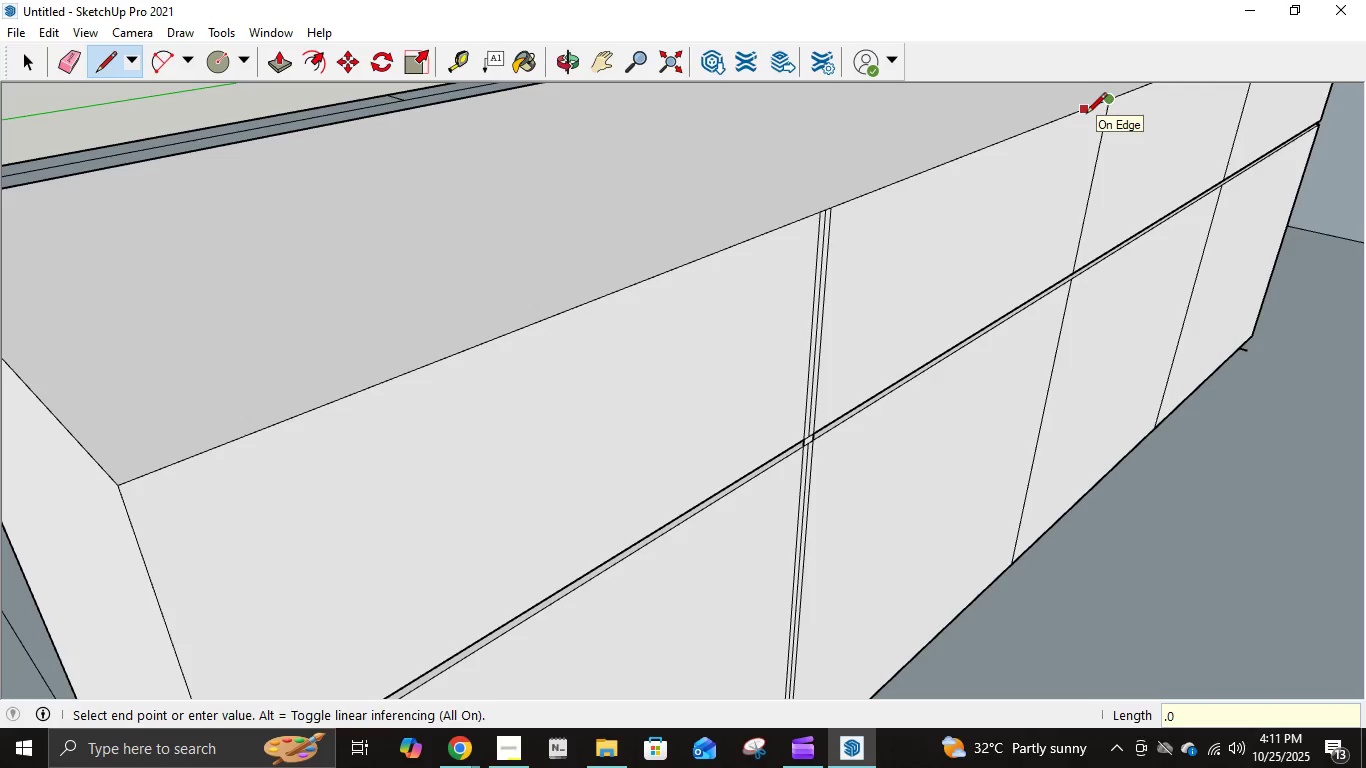 
key(Numpad0)
 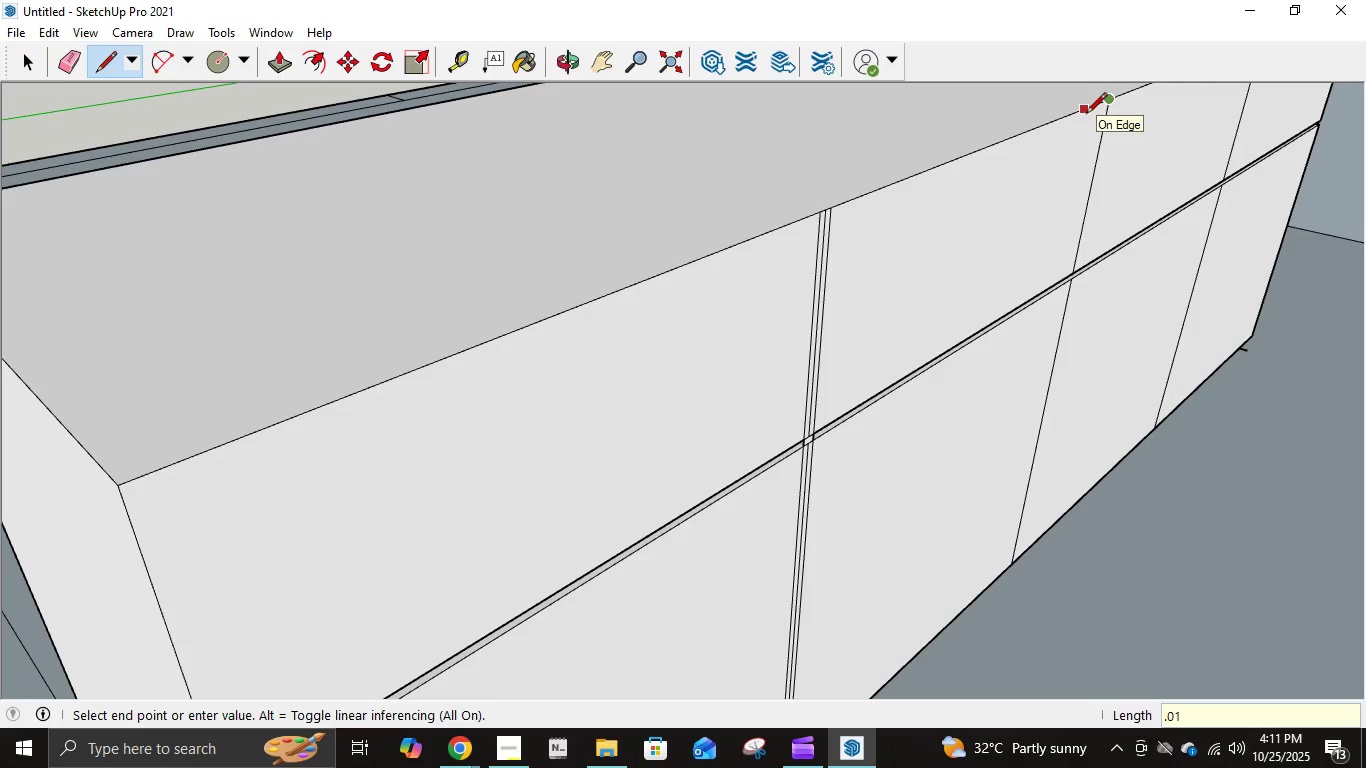 
key(Numpad1)
 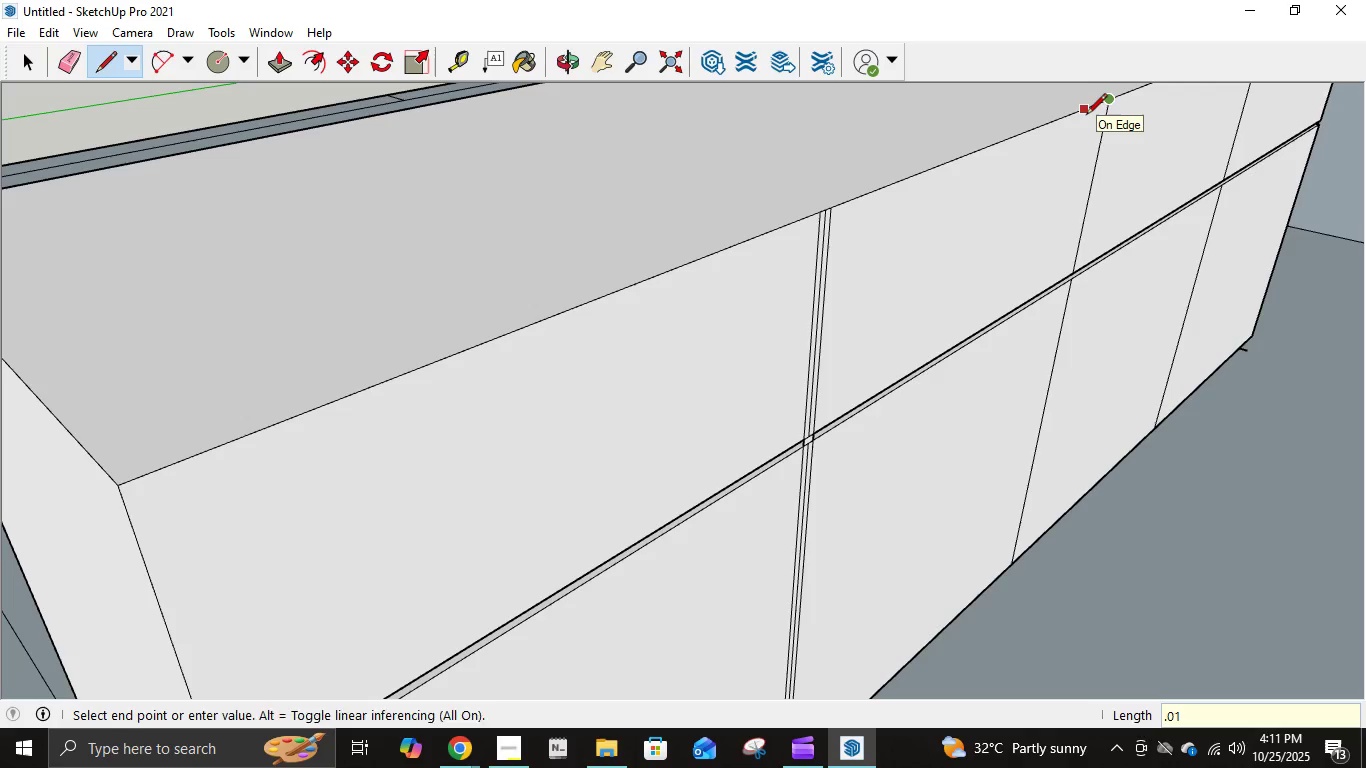 
key(NumpadEnter)
 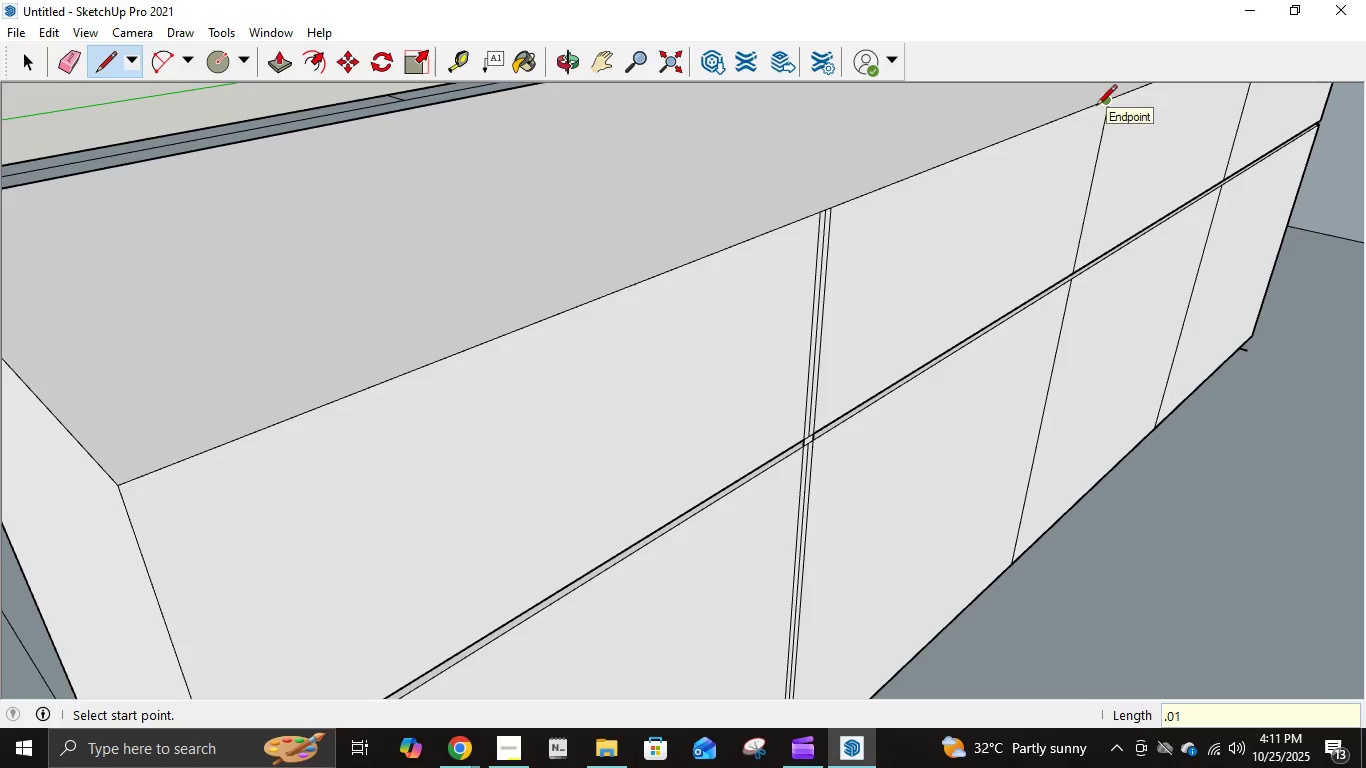 
left_click([1096, 107])
 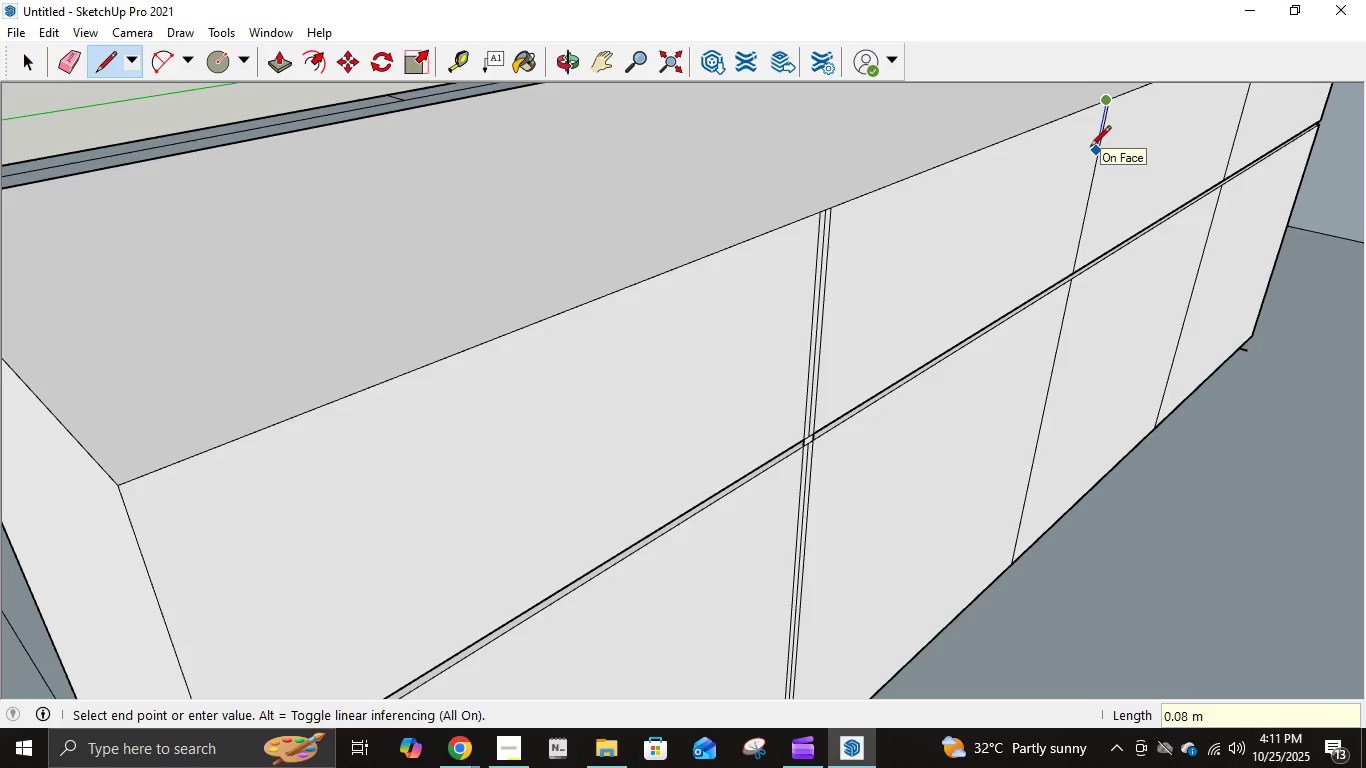 
key(NumpadDecimal)
 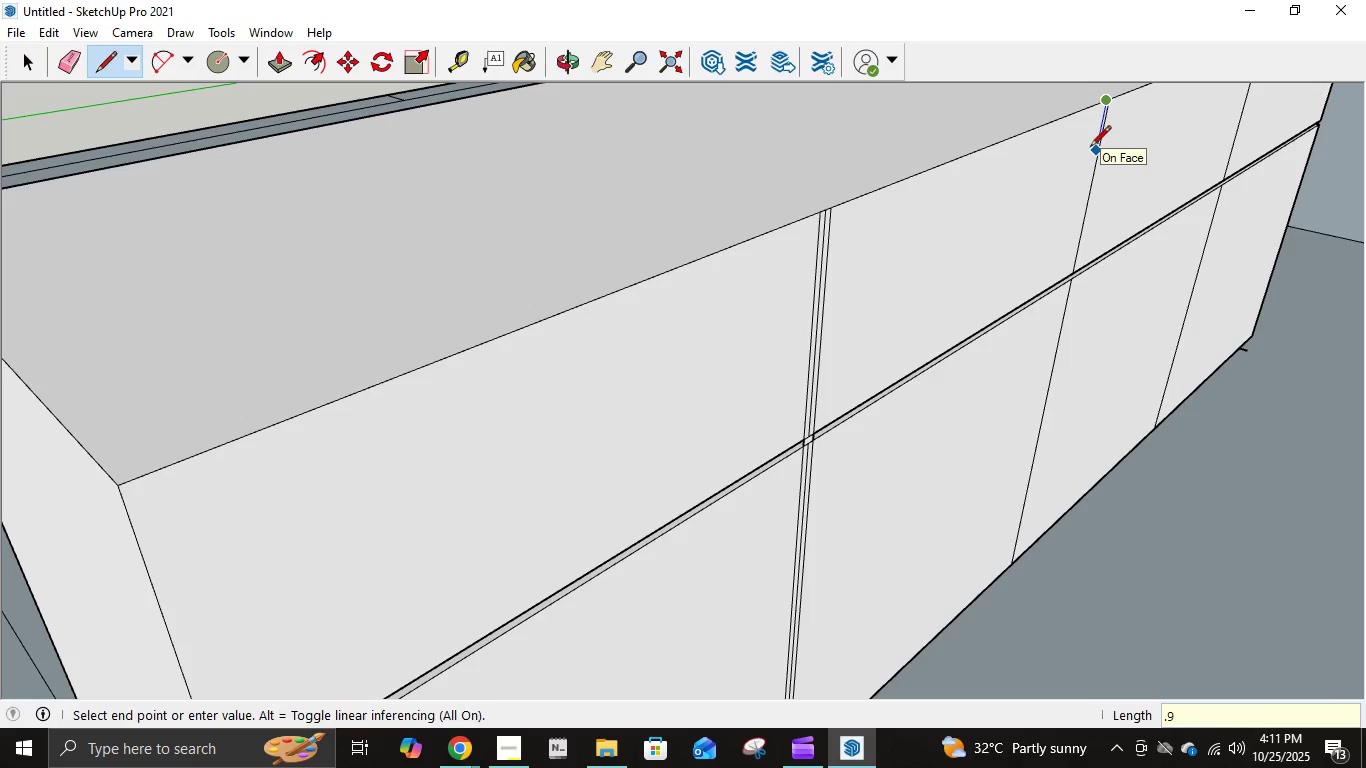 
key(Numpad9)
 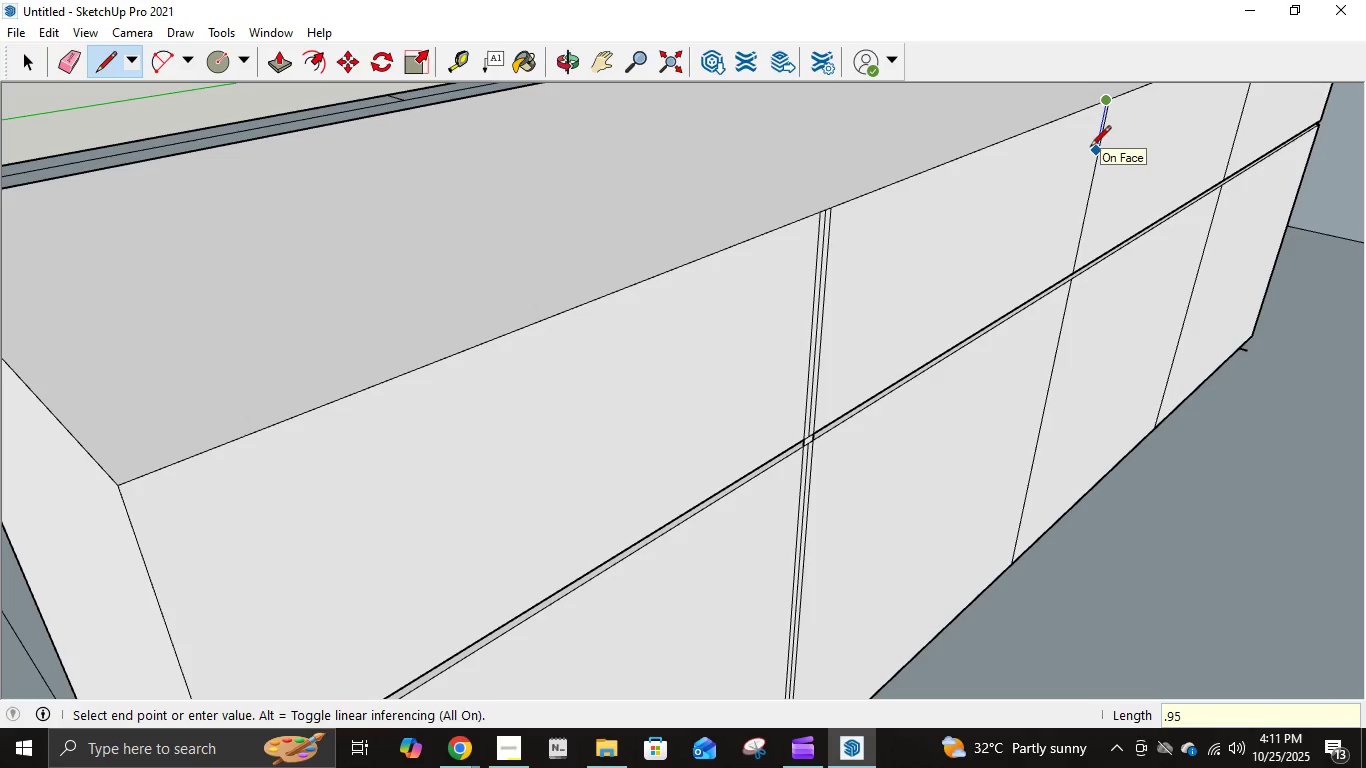 
key(Numpad5)
 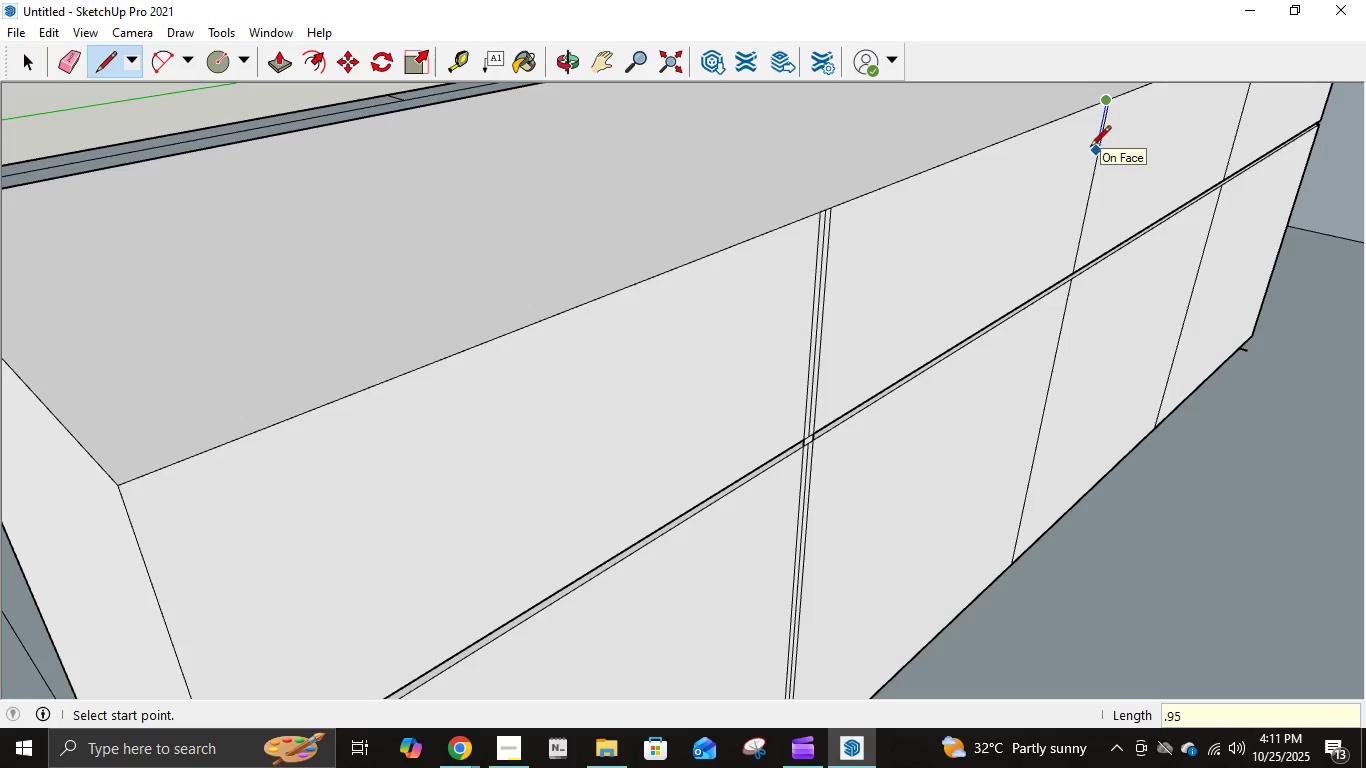 
key(NumpadEnter)
 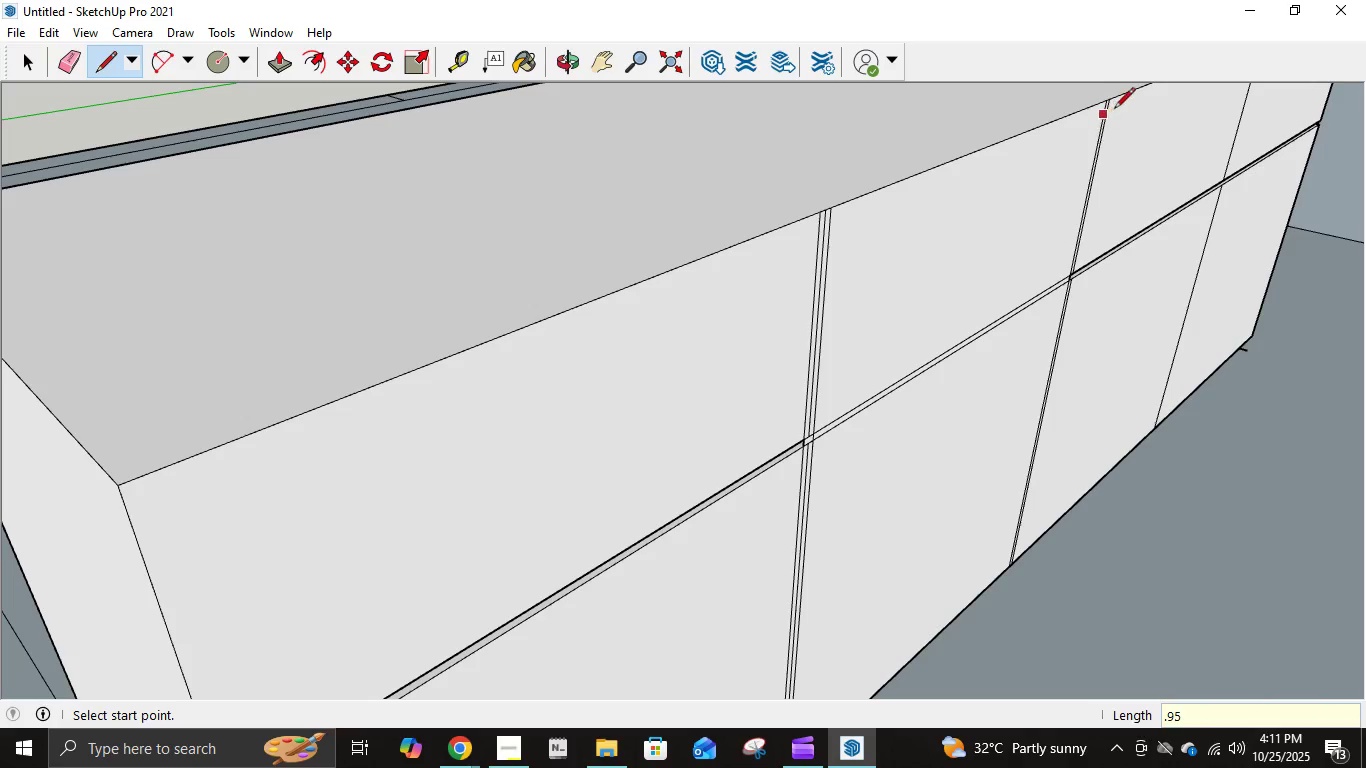 
scroll: coordinate [1116, 109], scroll_direction: up, amount: 5.0
 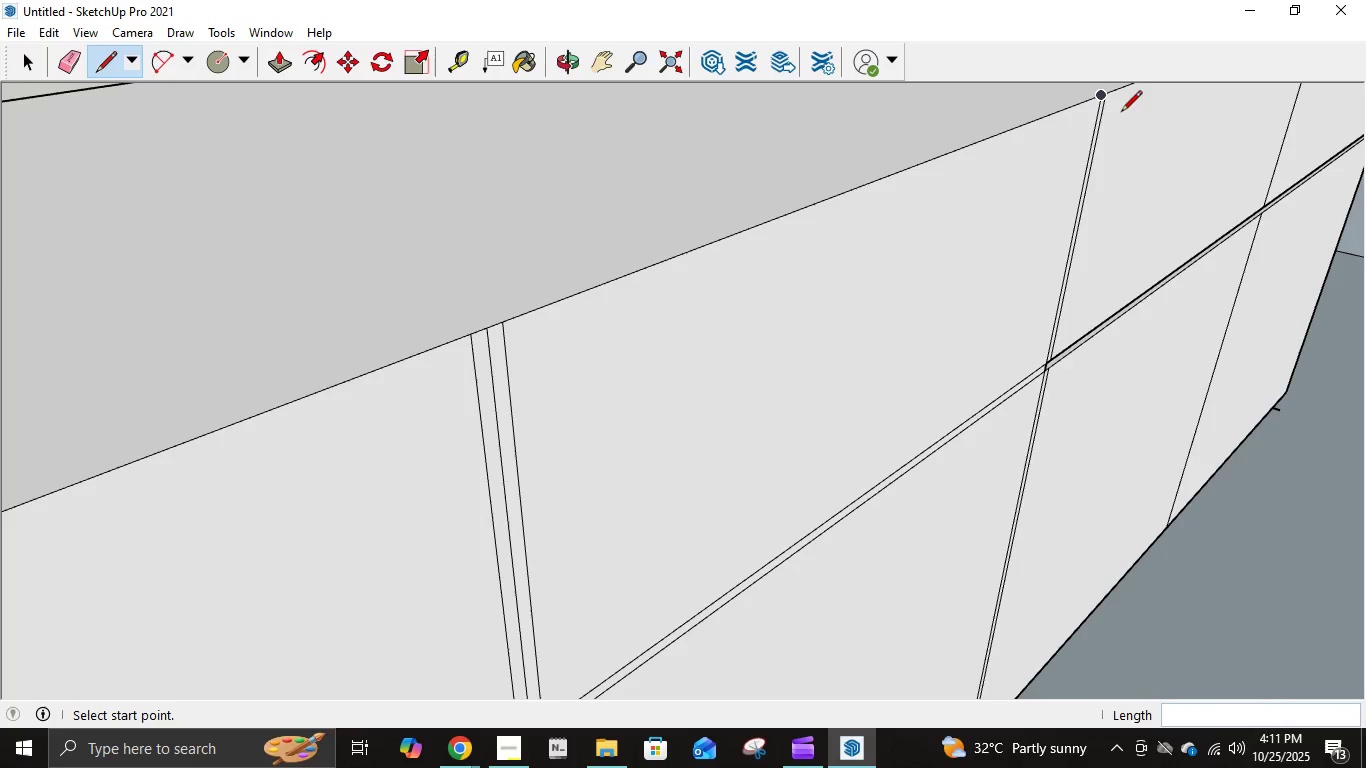 
scroll: coordinate [1107, 162], scroll_direction: down, amount: 3.0
 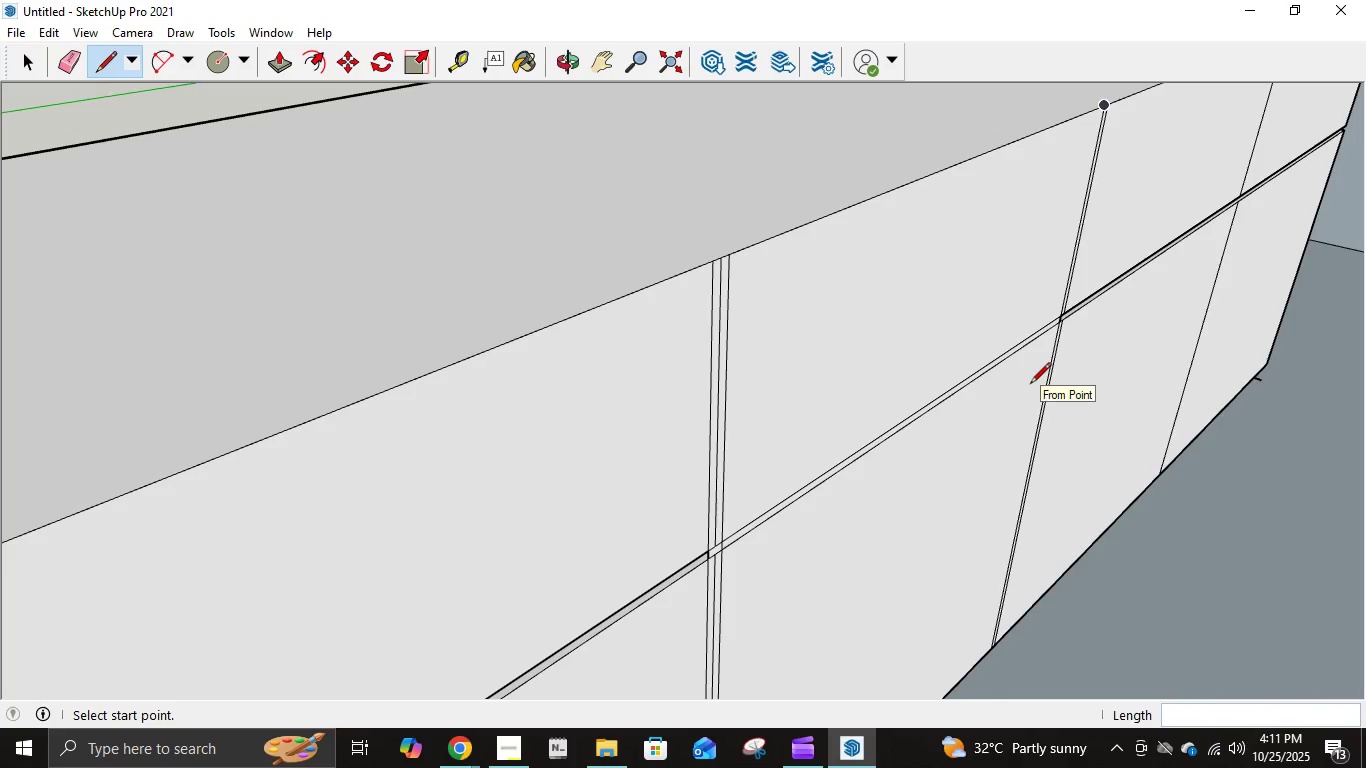 
scroll: coordinate [1030, 385], scroll_direction: up, amount: 4.0
 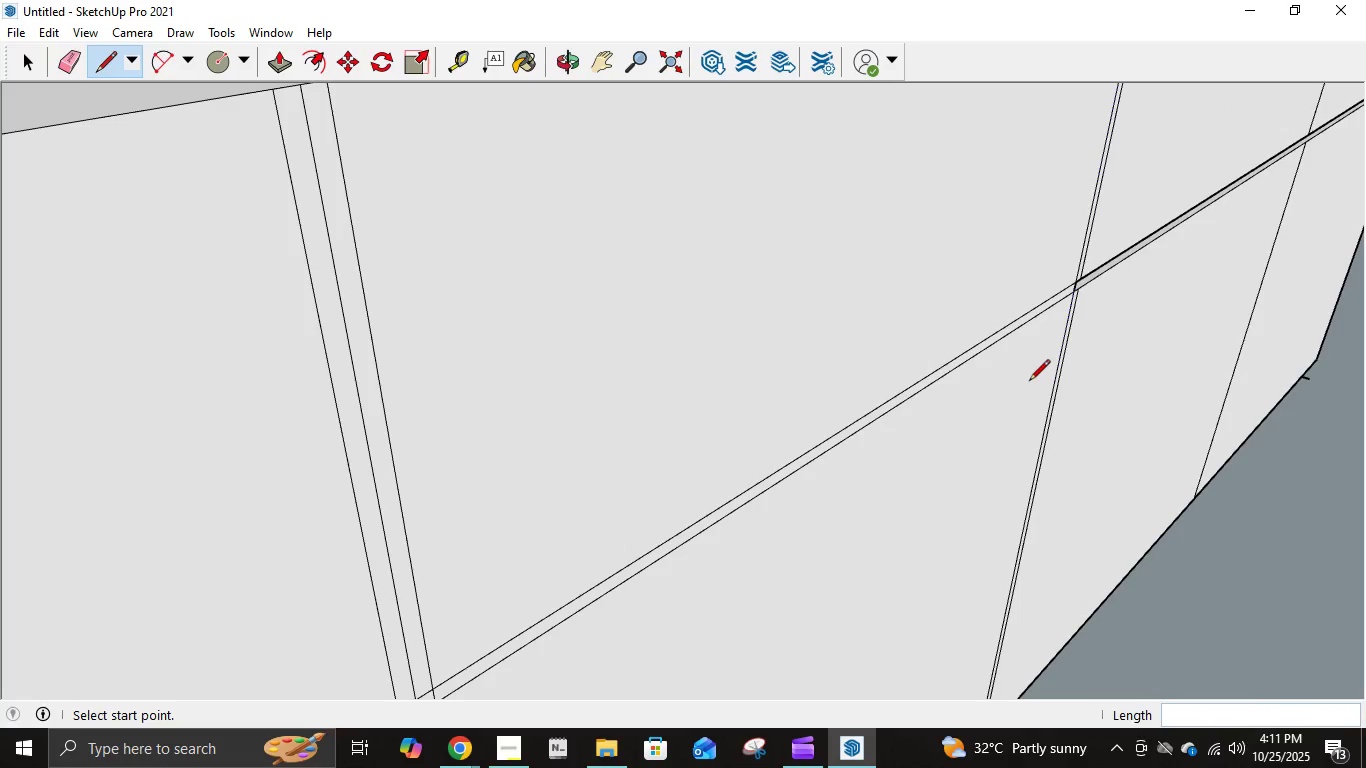 
scroll: coordinate [1113, 180], scroll_direction: down, amount: 10.0
 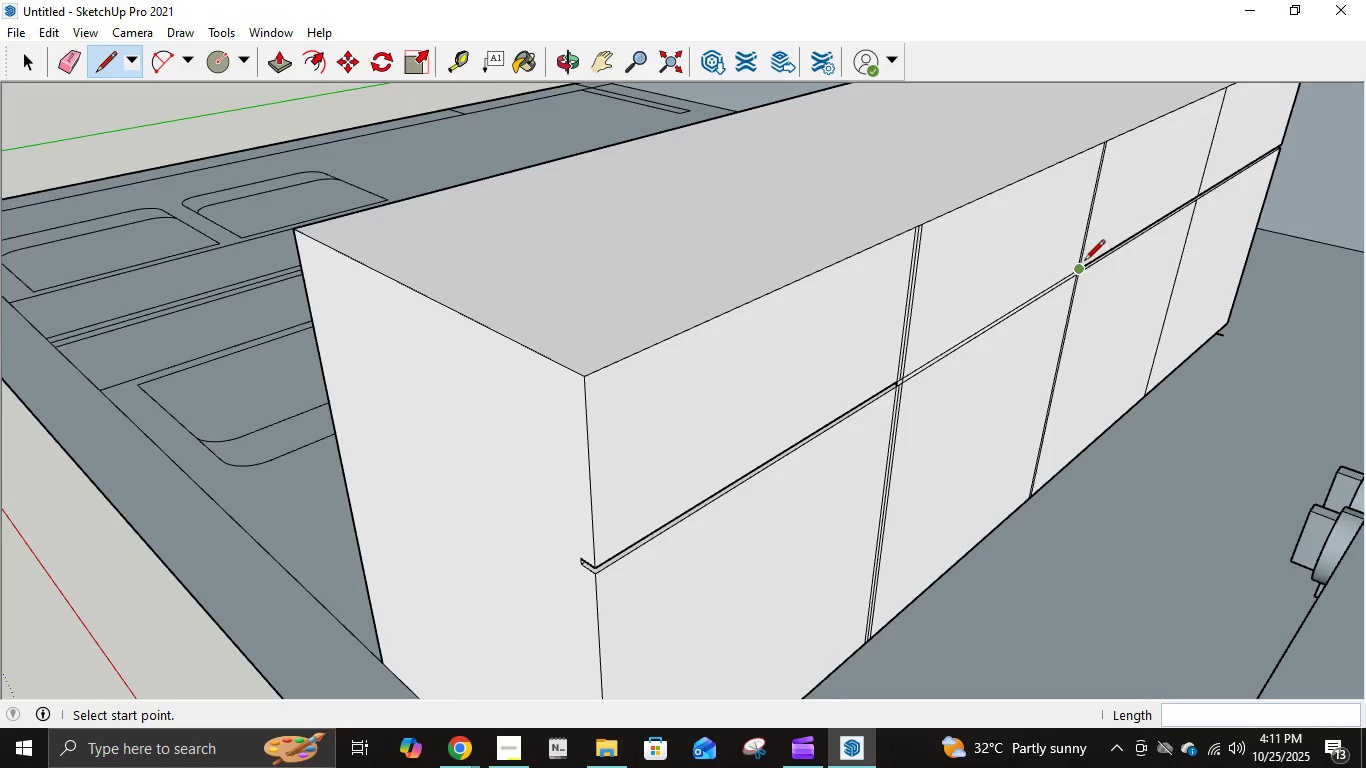 
key(Control+Z)
 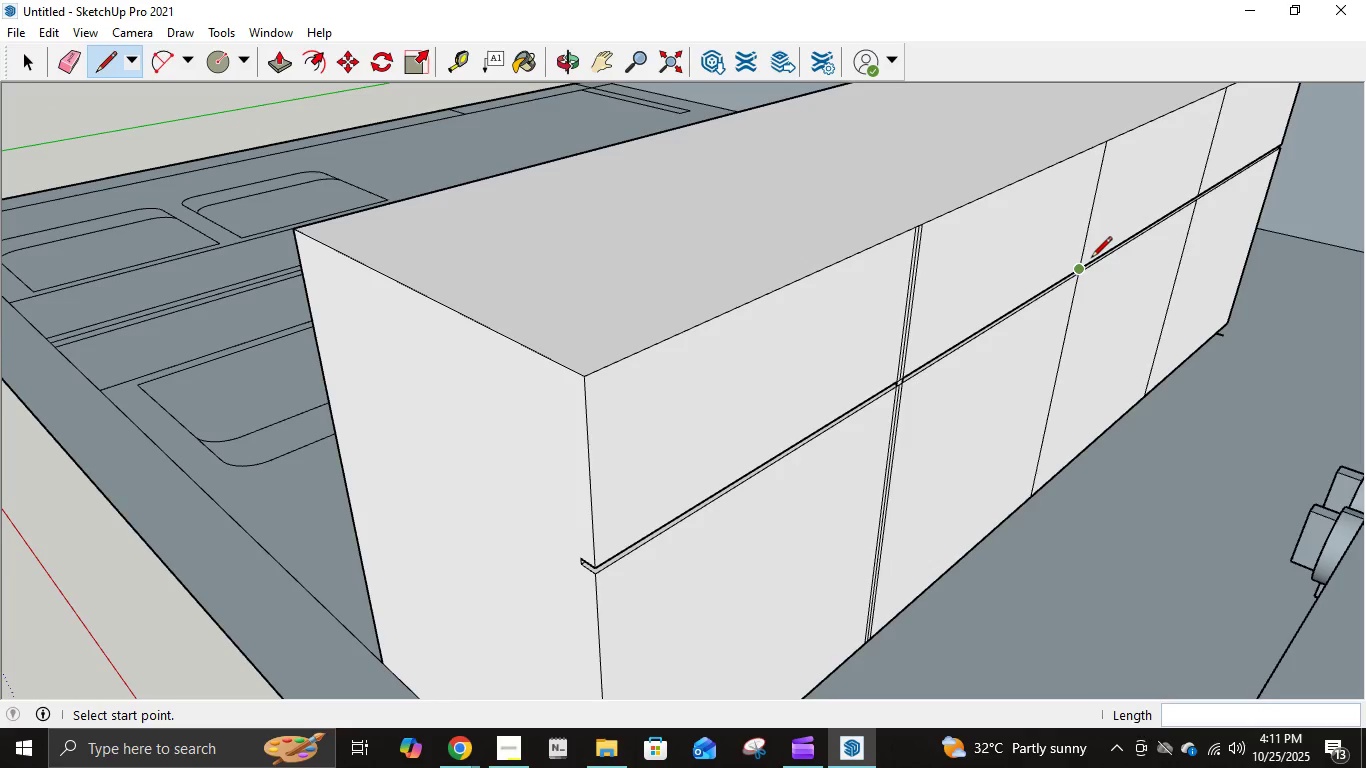 
key(Control+Z)
 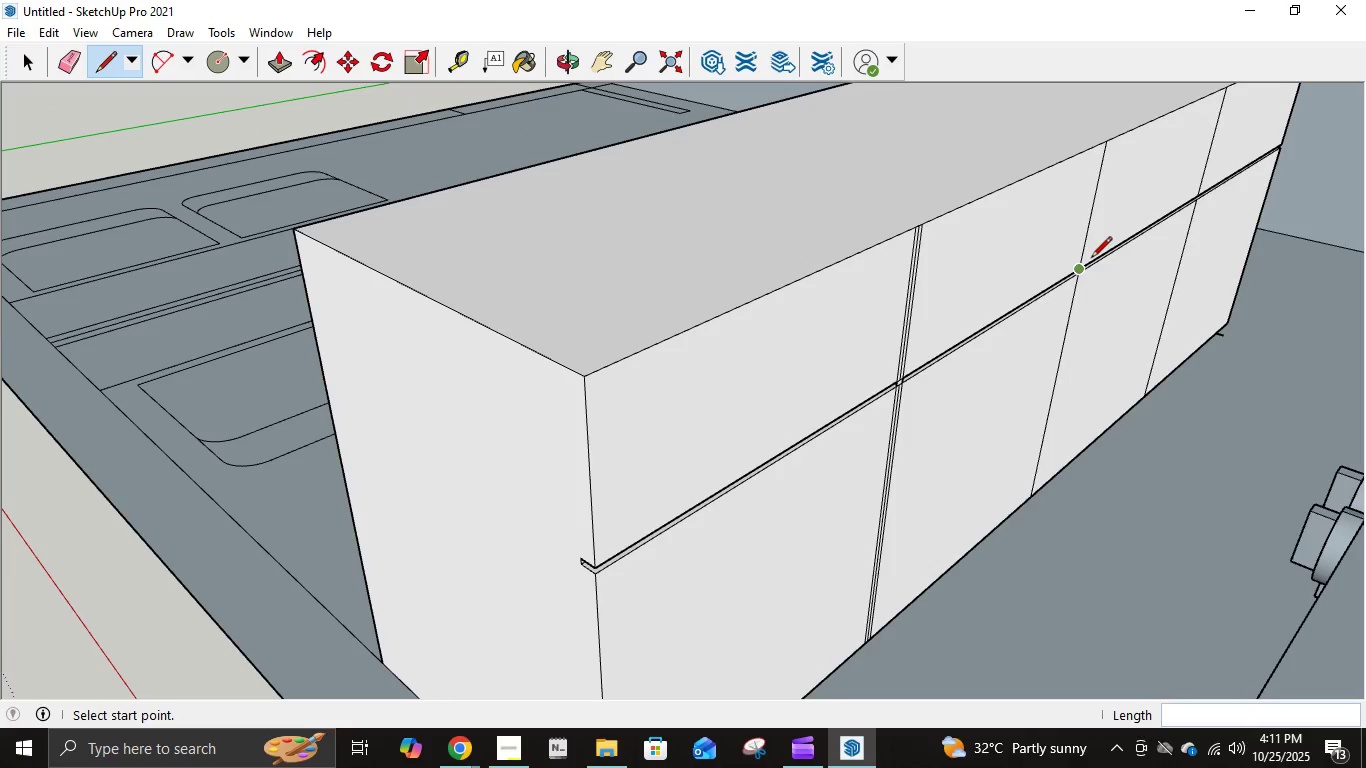 
key(Control+Z)
 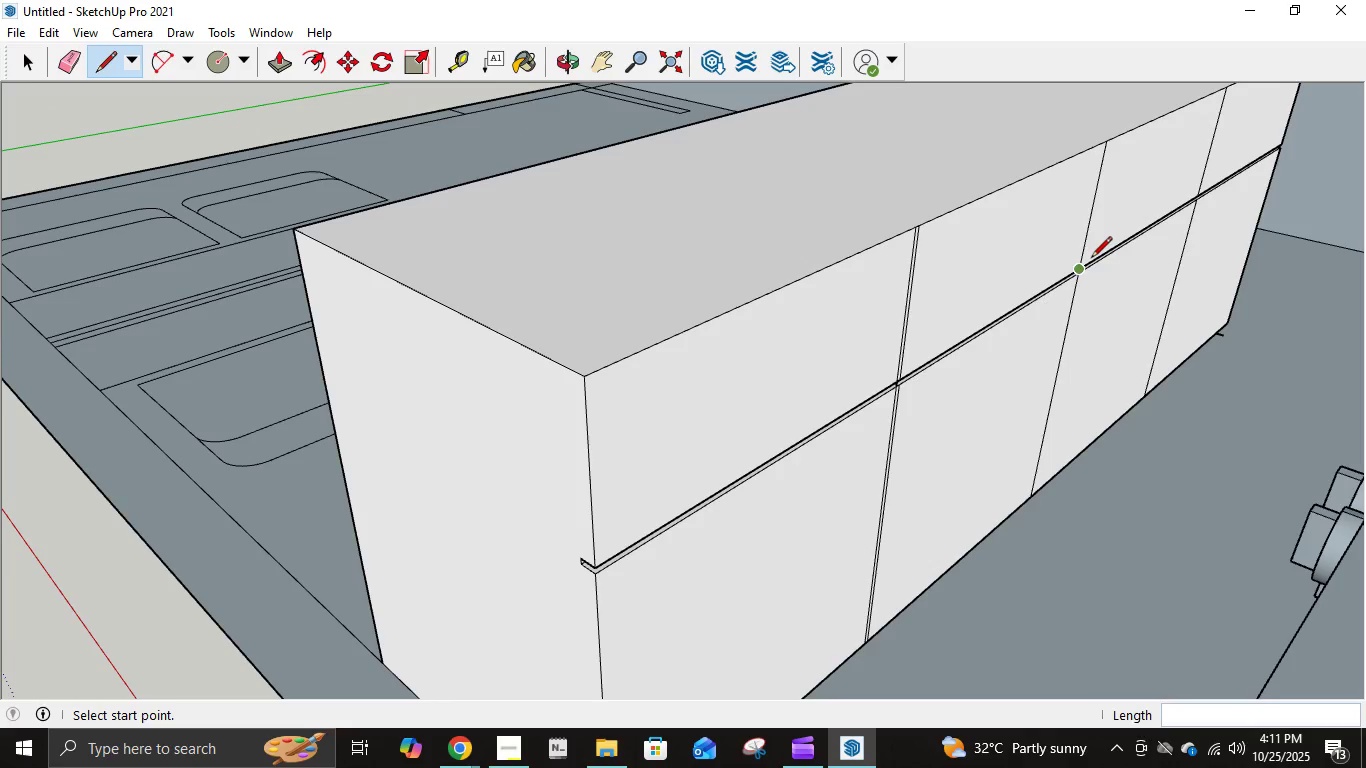 
key(Control+Z)
 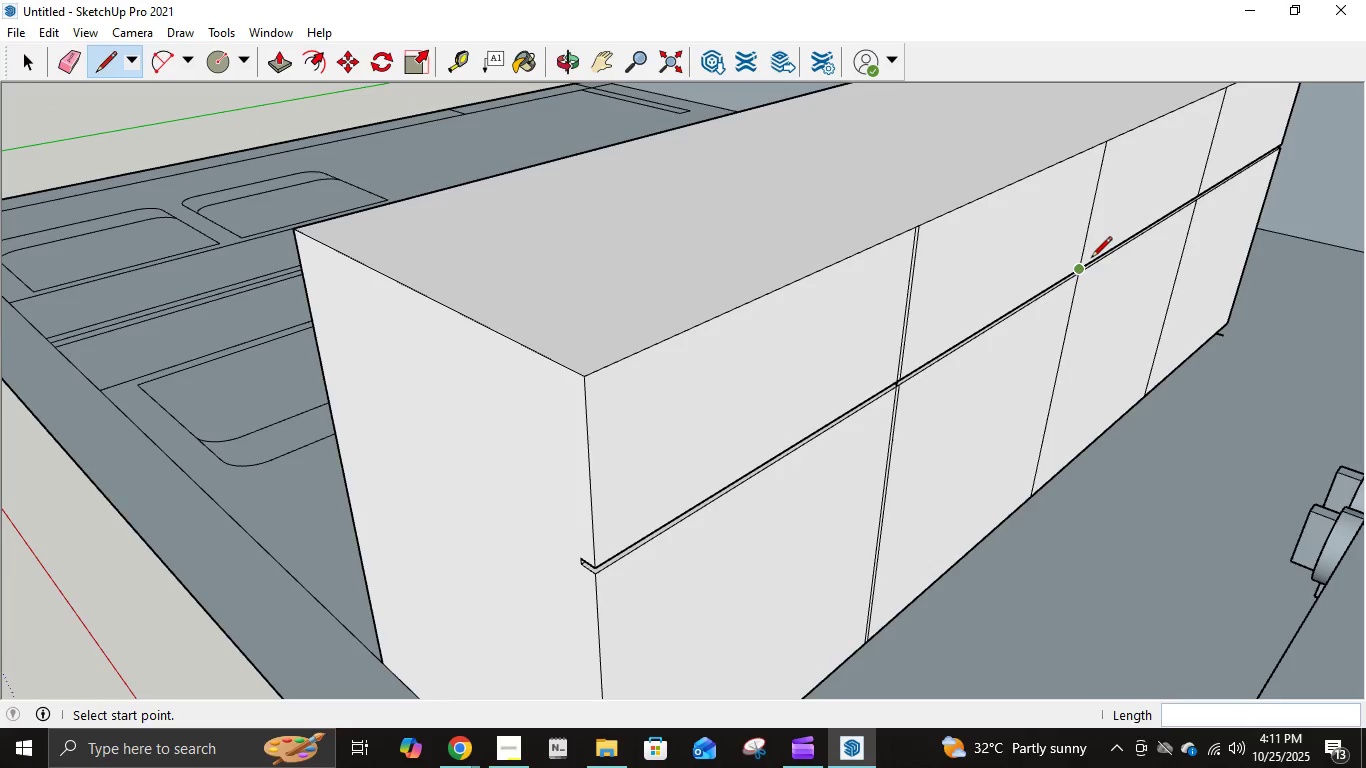 
key(Control+Z)
 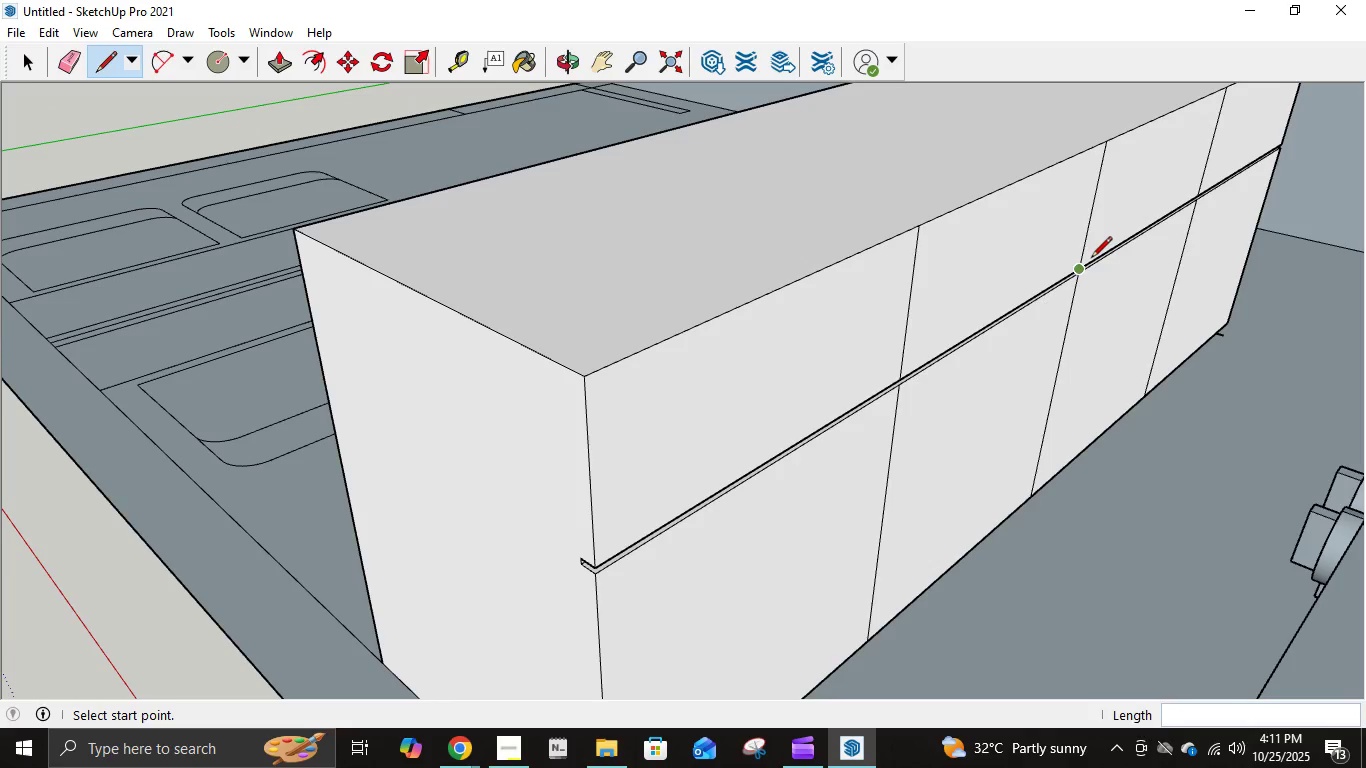 
key(Control+Z)
 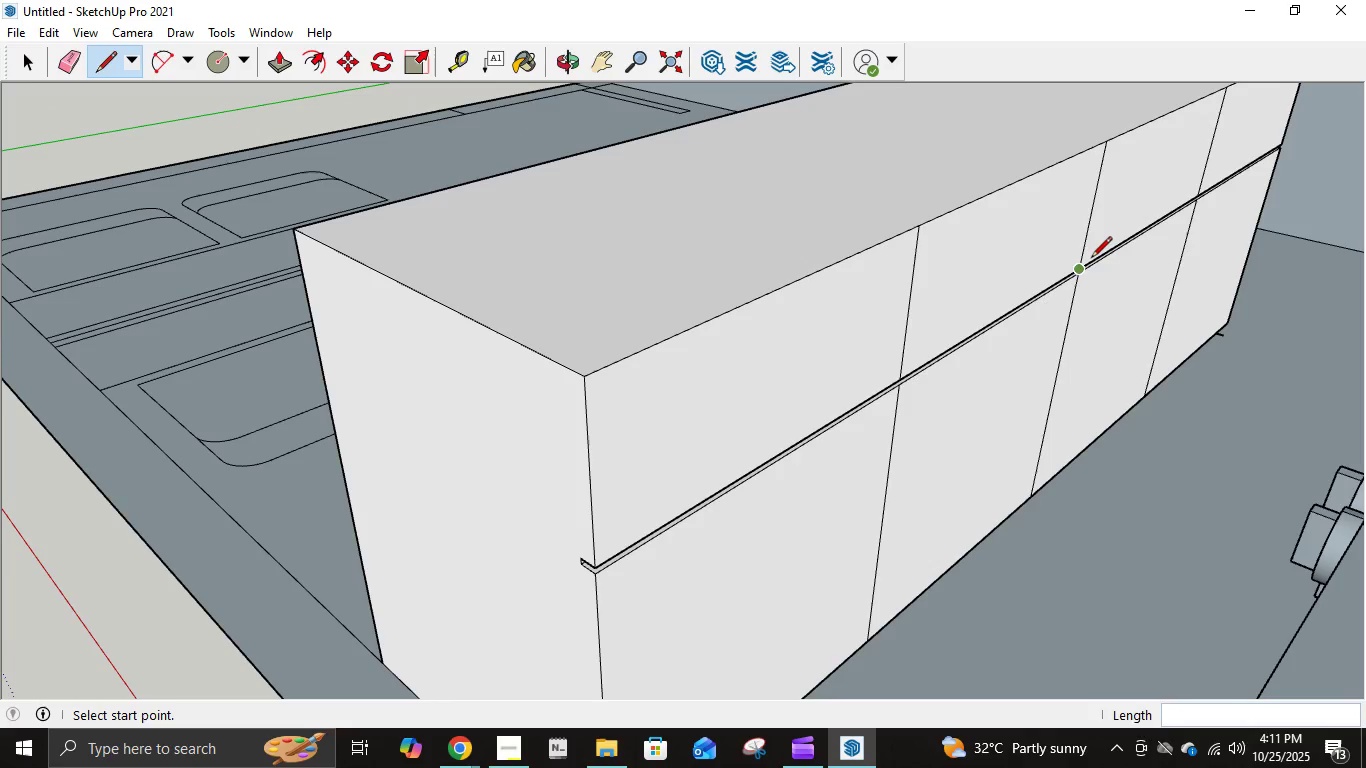 
key(Control+Z)
 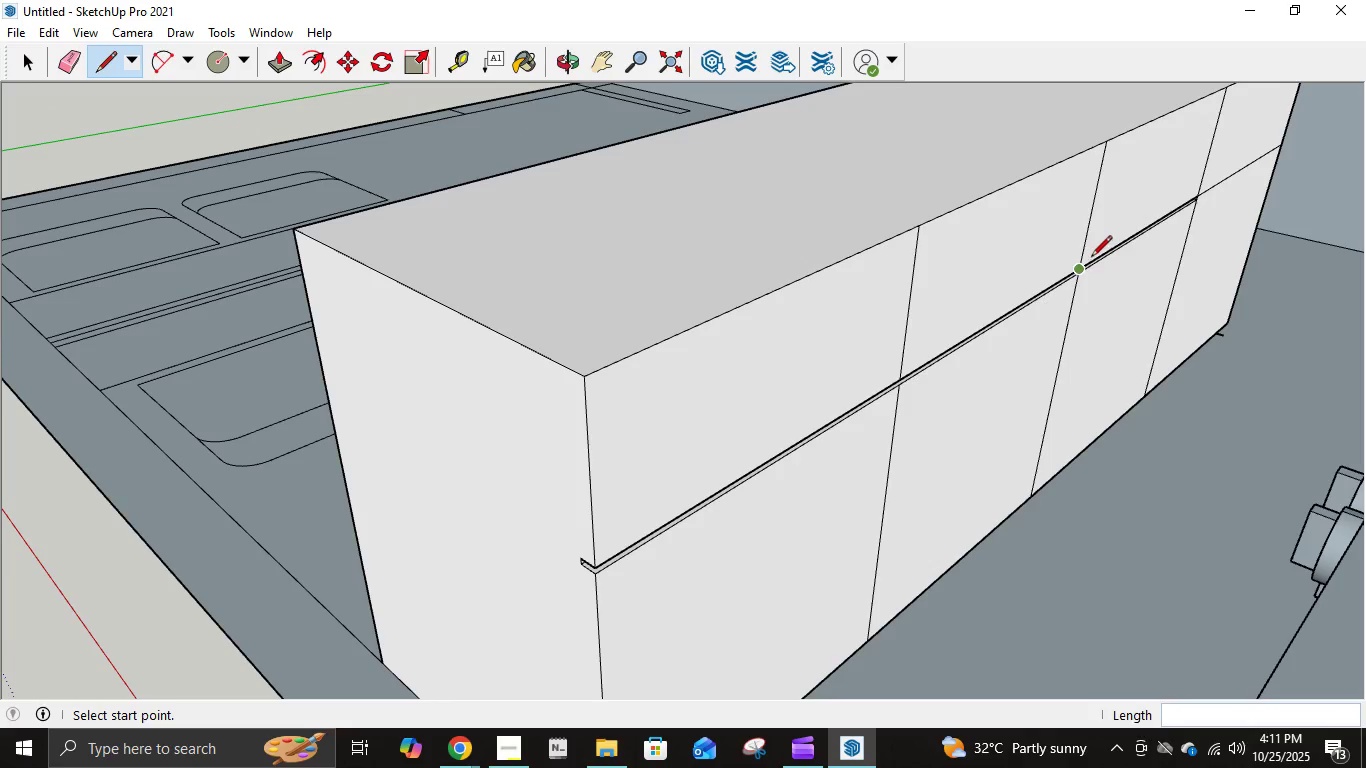 
key(Control+Z)
 